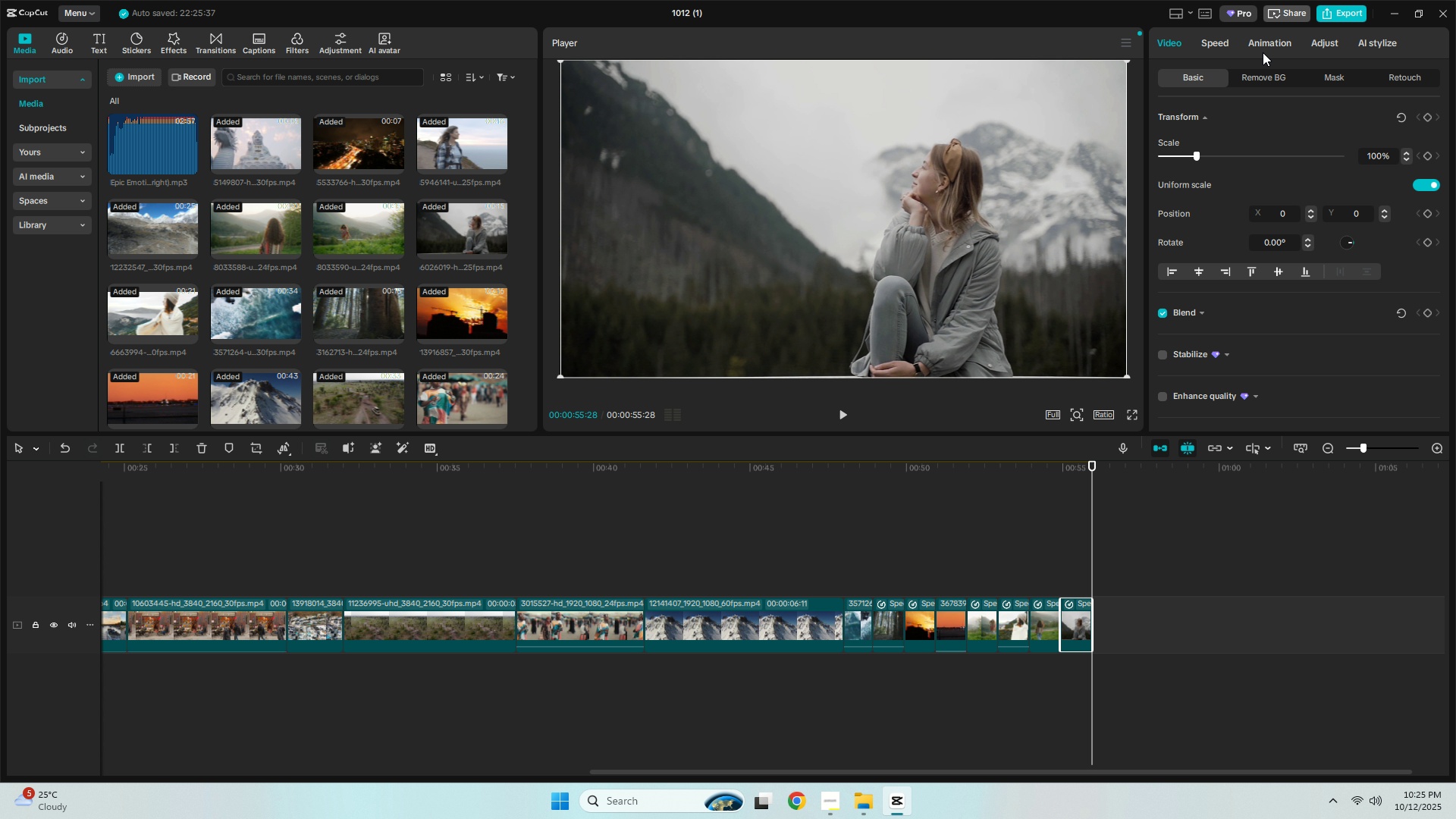 
left_click([1213, 41])
 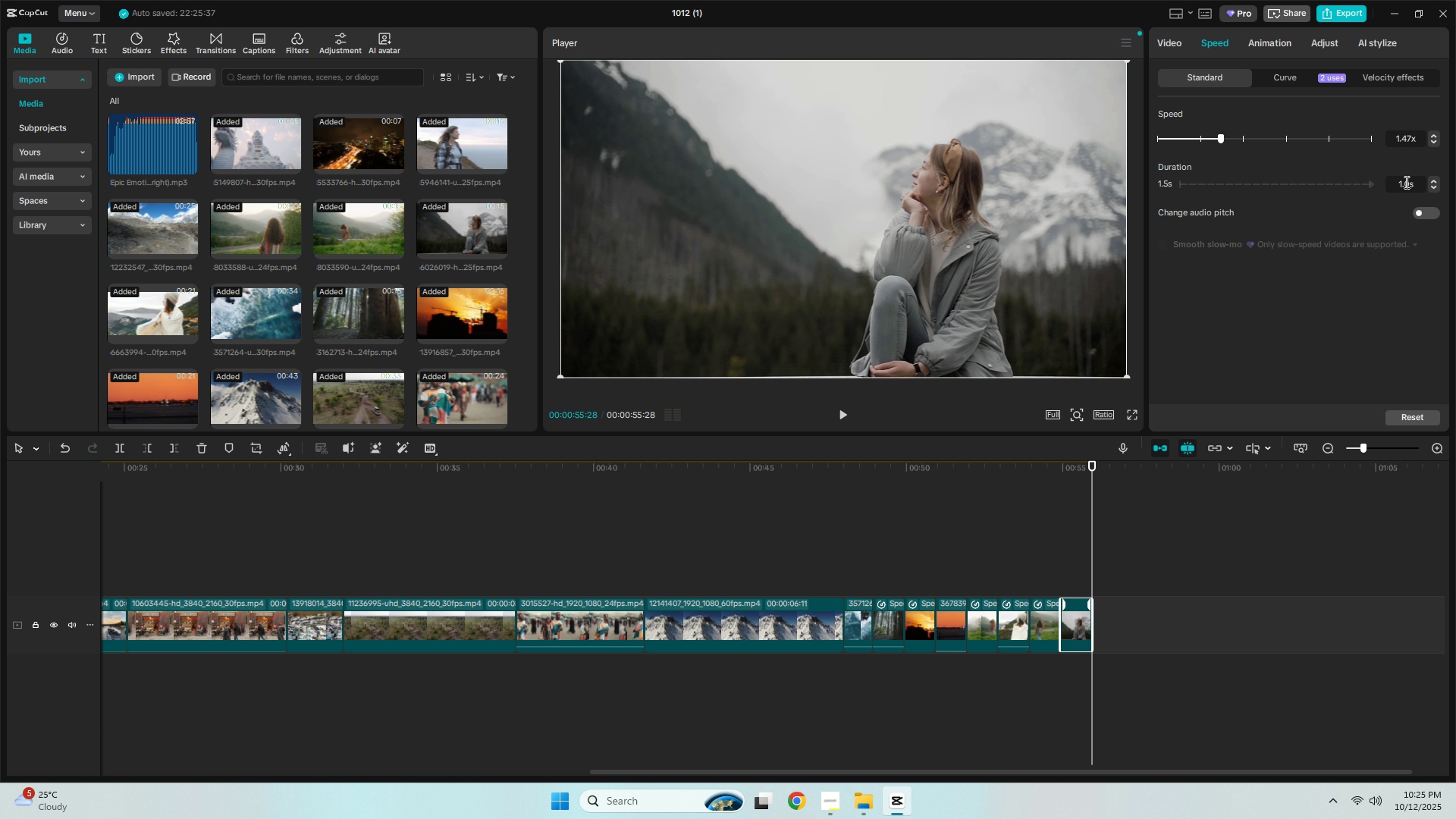 
left_click([1407, 183])
 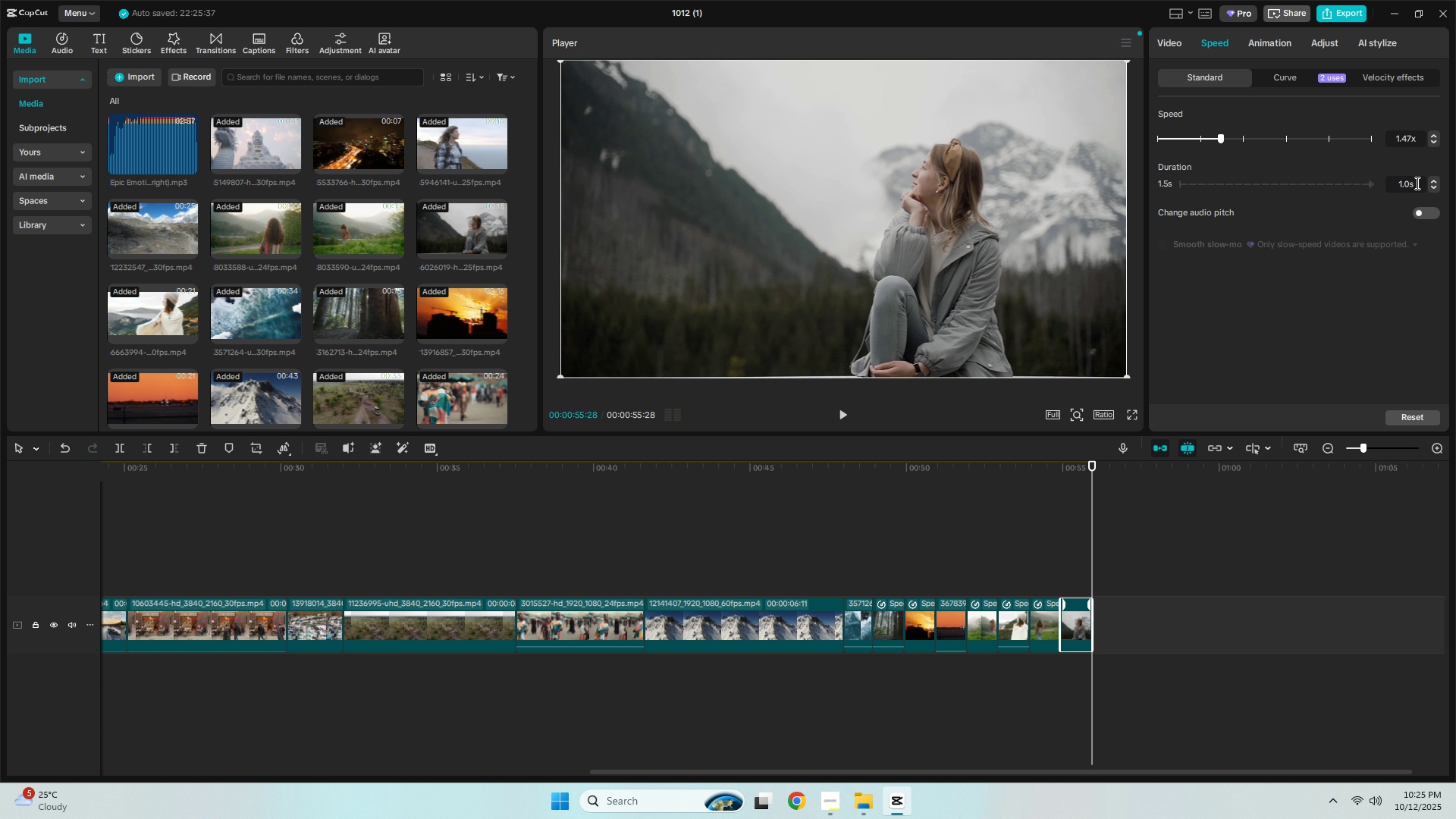 
left_click_drag(start_coordinate=[1417, 183], to_coordinate=[1389, 187])
 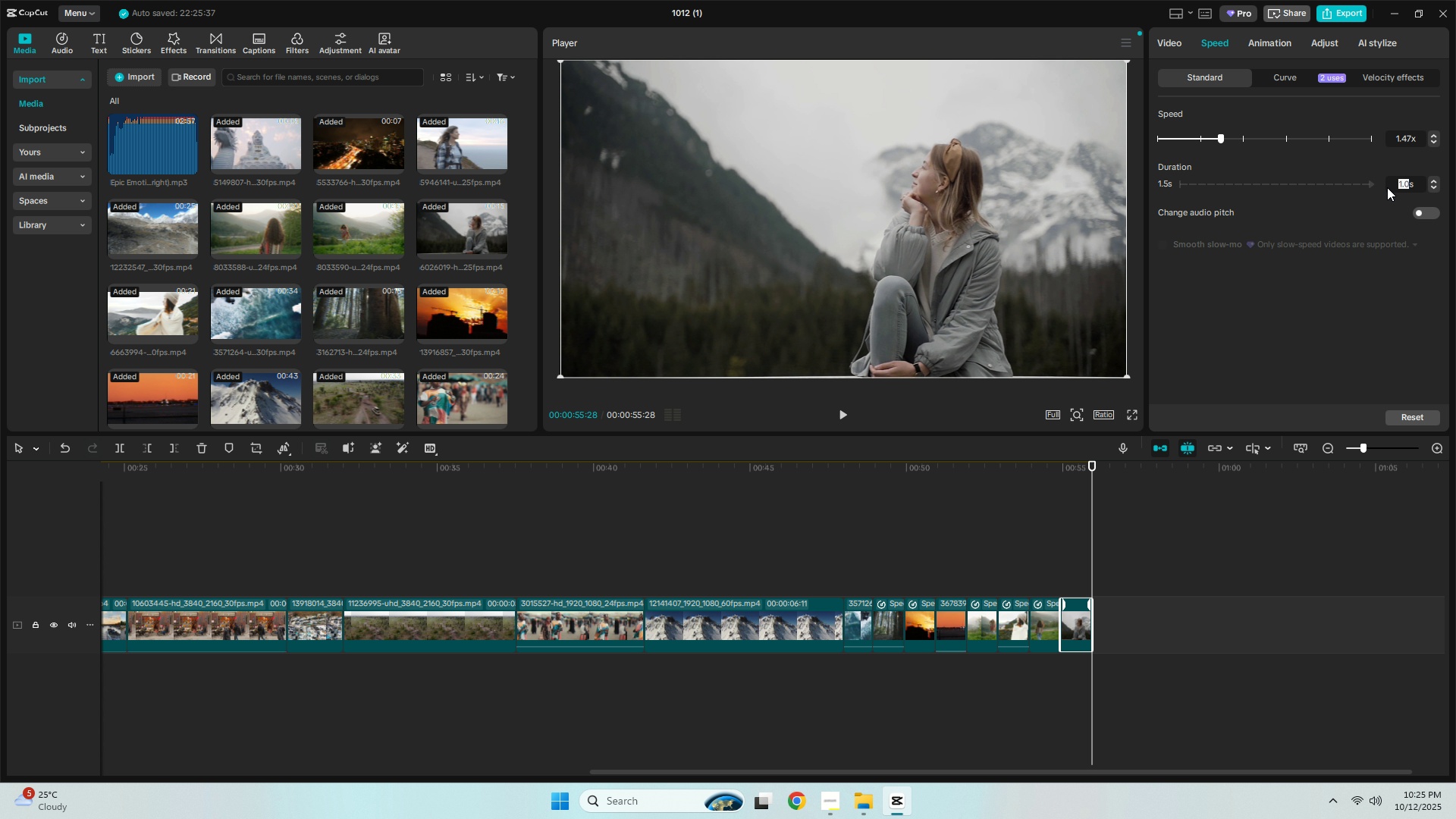 
key(2)
 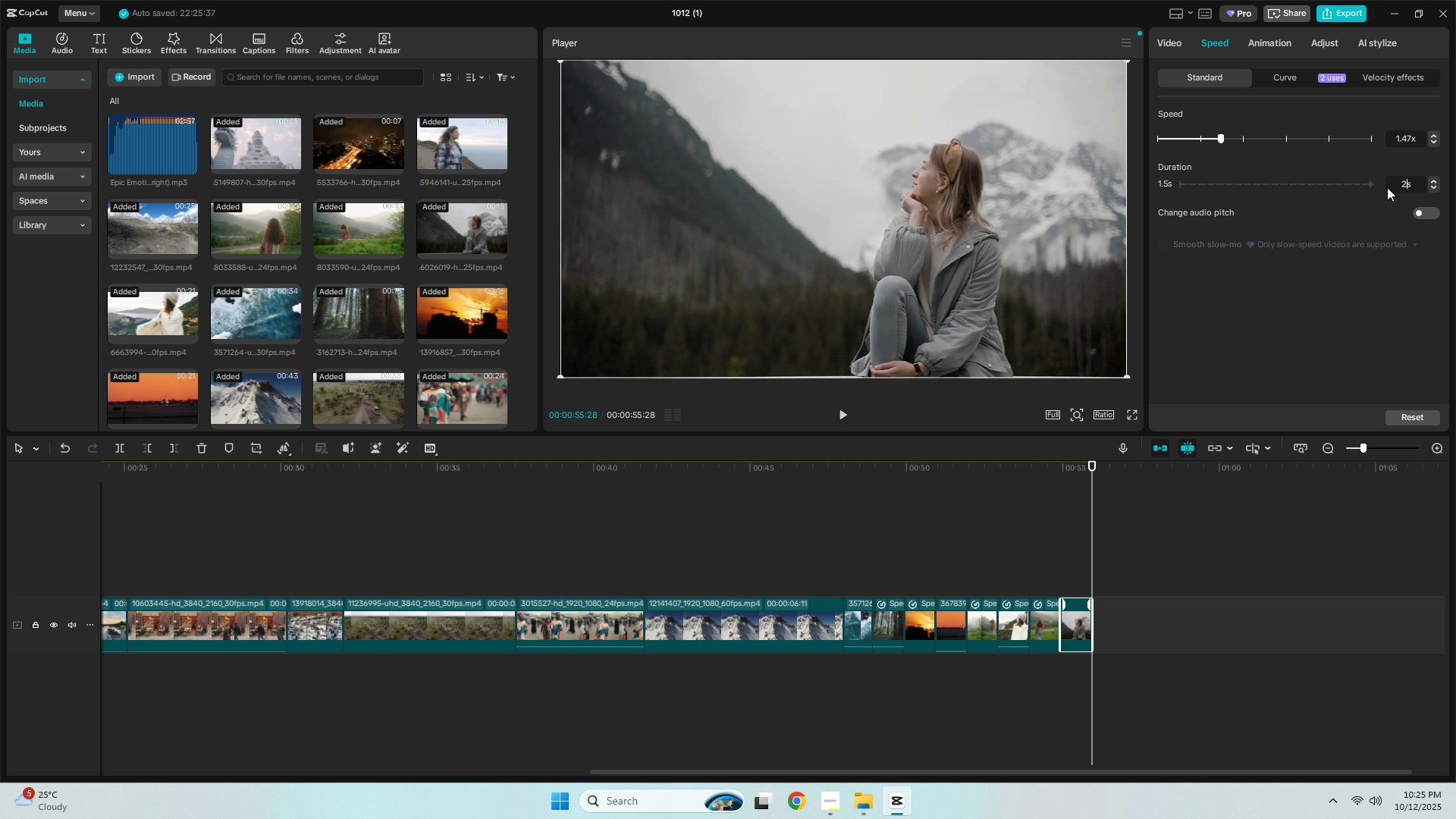 
key(NumpadEnter)
 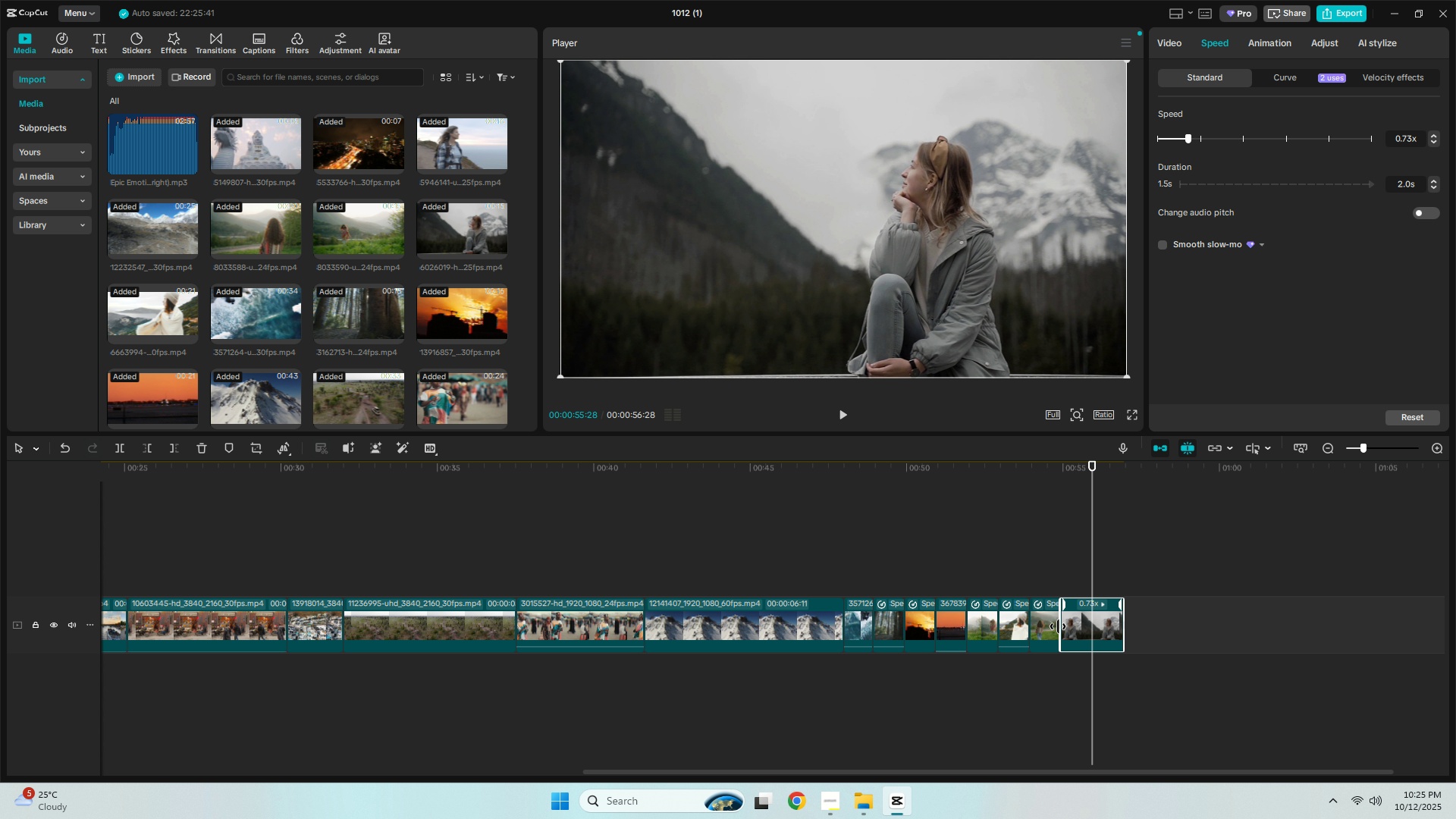 
left_click([1039, 629])
 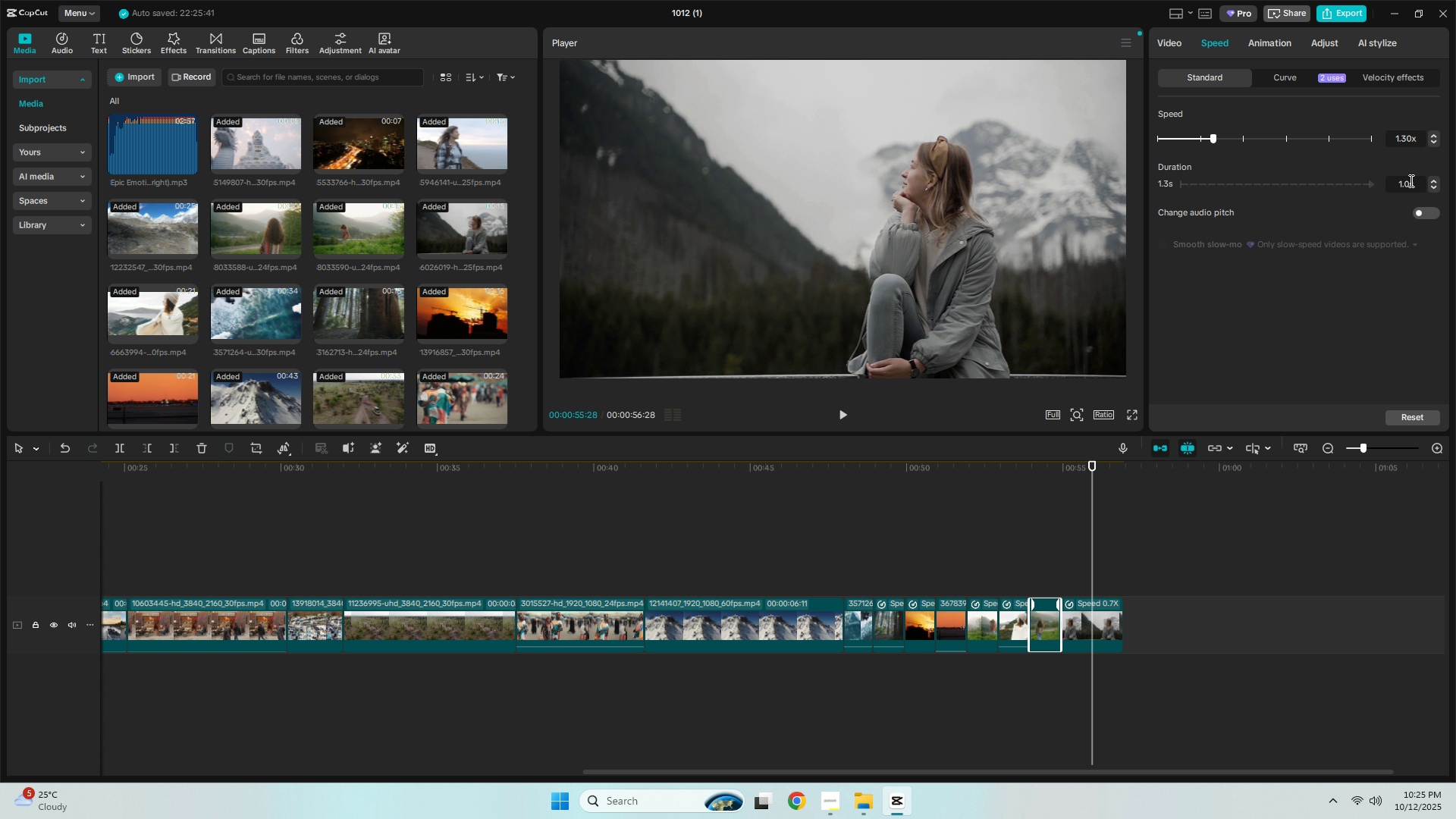 
left_click_drag(start_coordinate=[1409, 182], to_coordinate=[1383, 187])
 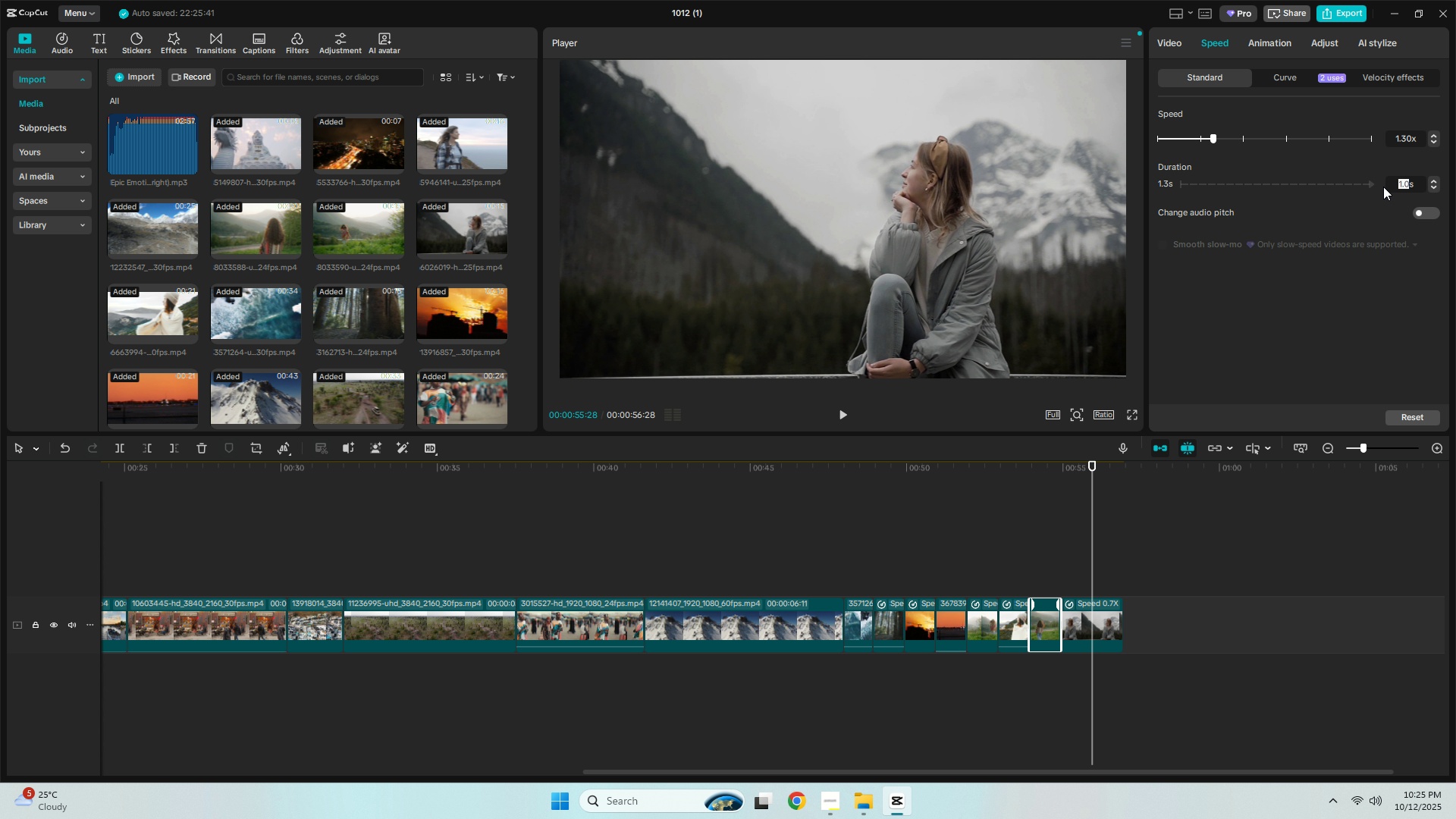 
key(2)
 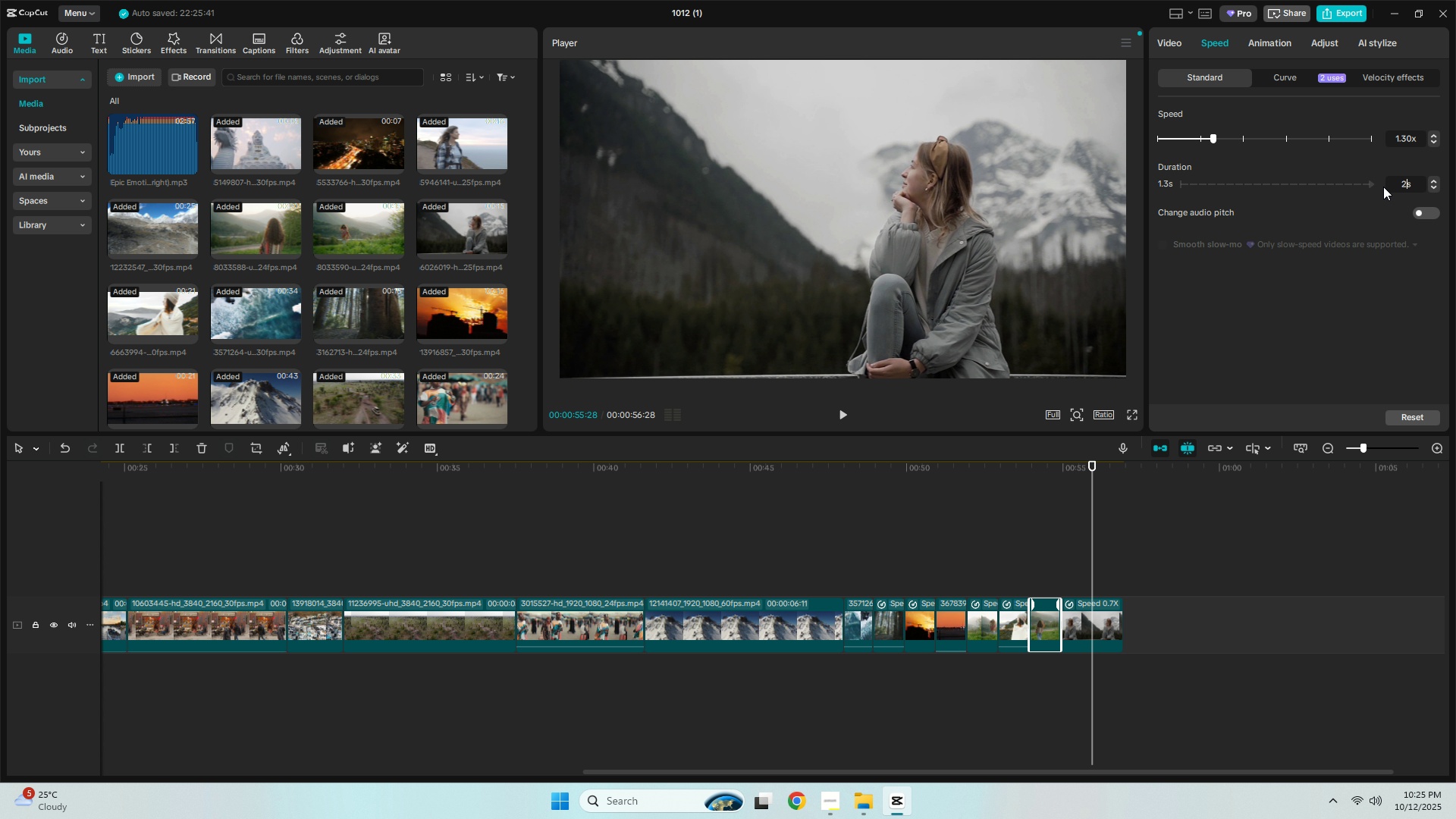 
key(Numpad0)
 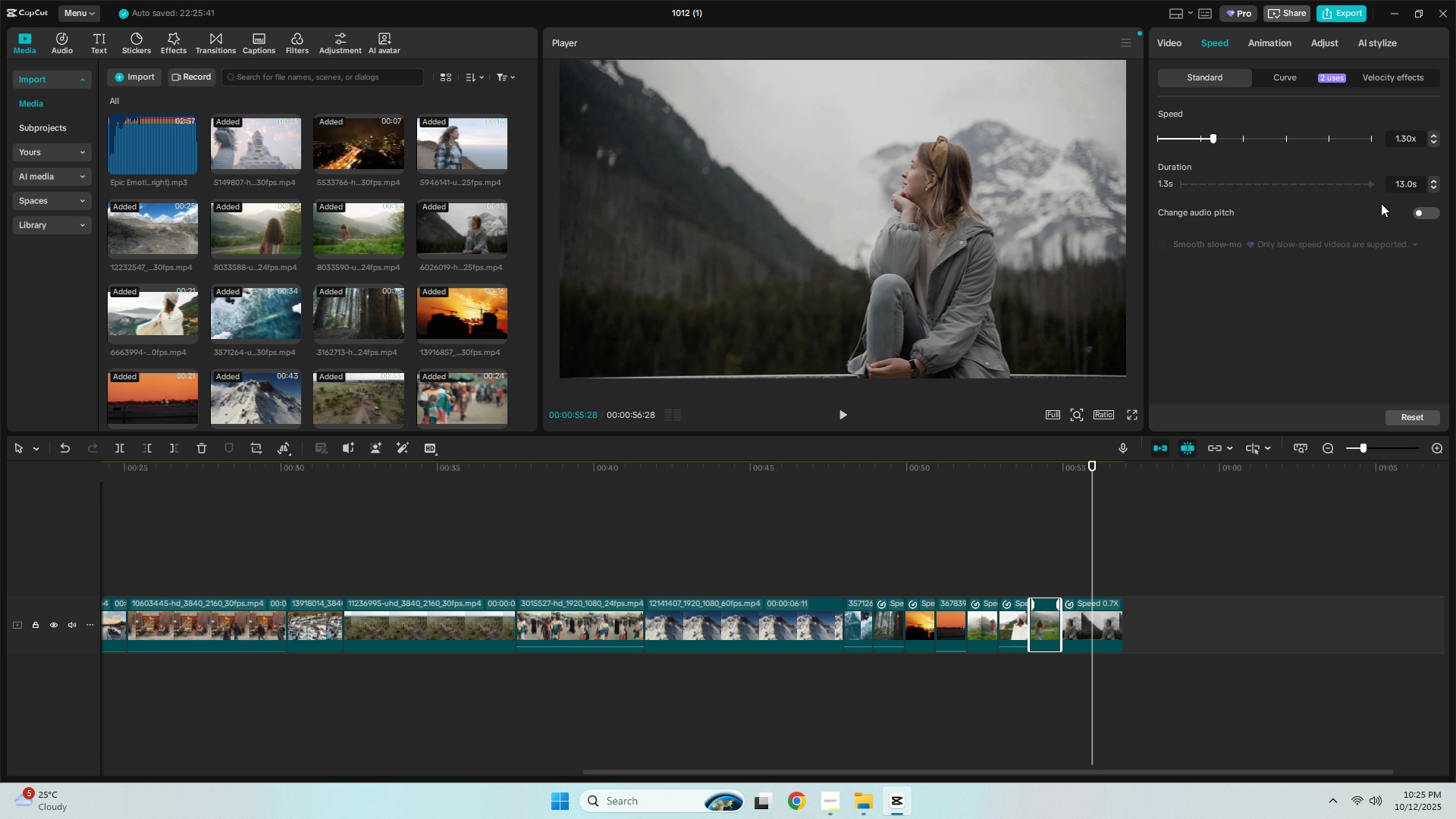 
key(Backspace)
 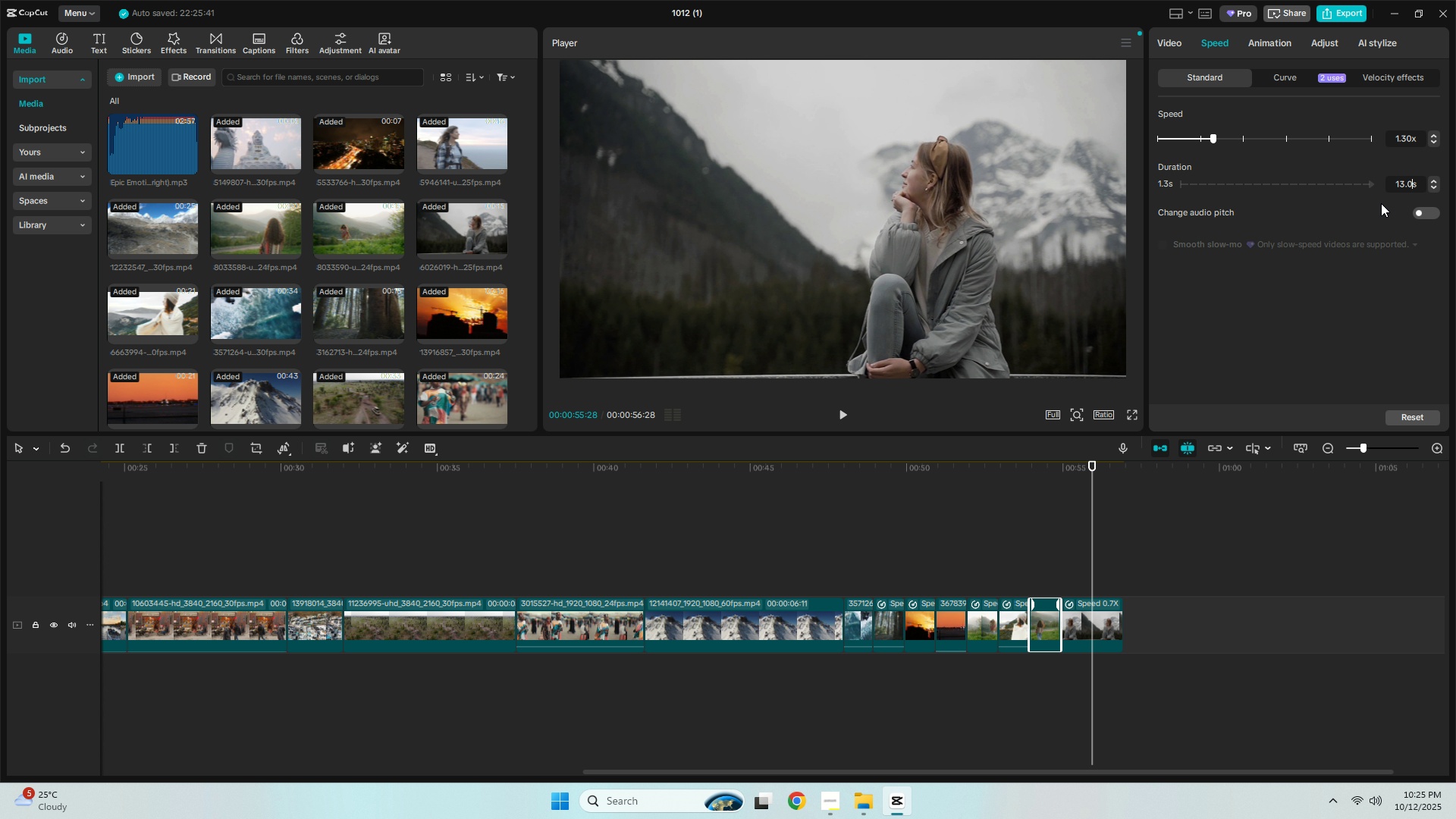 
key(Backspace)
 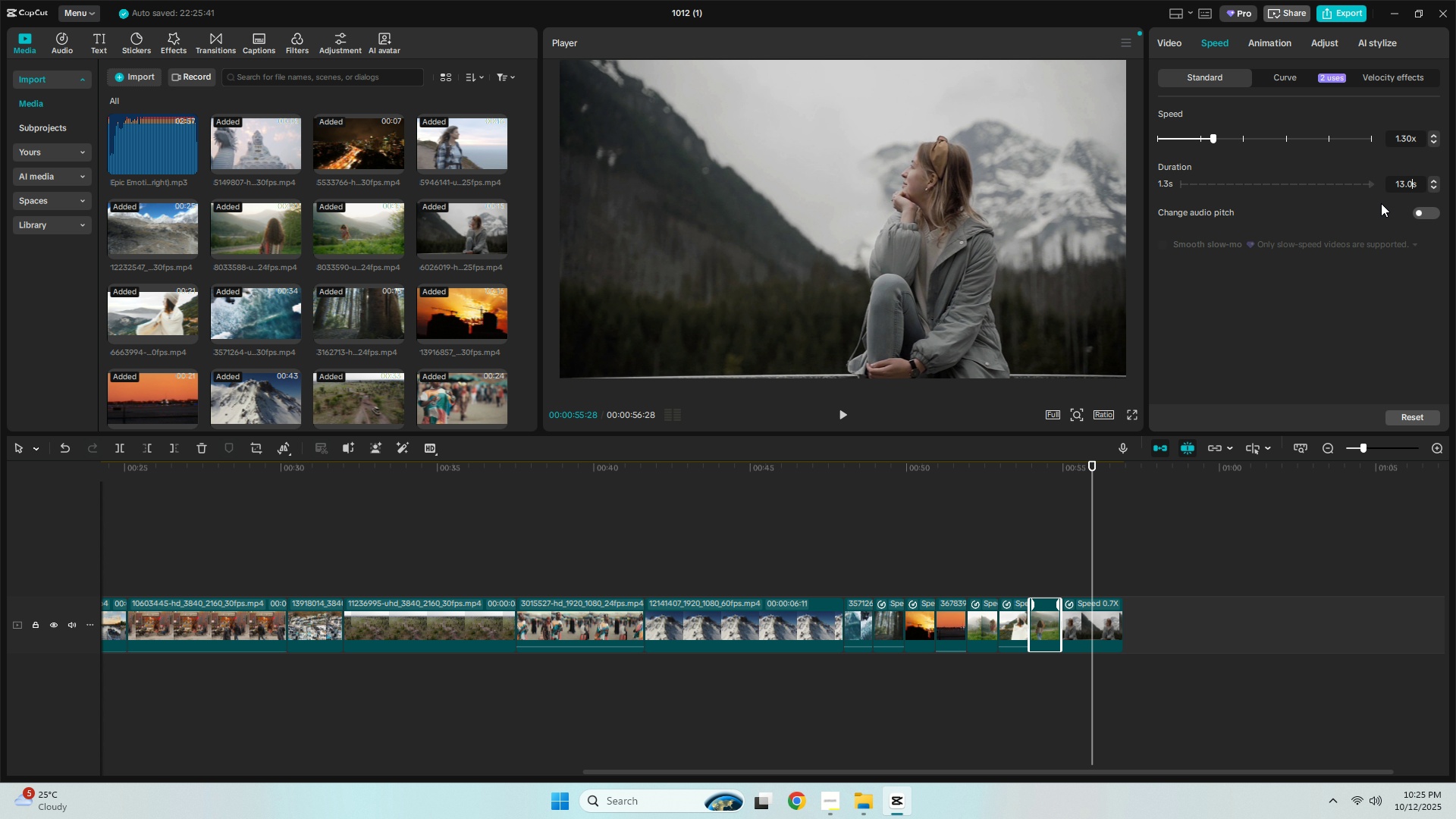 
key(Backspace)
 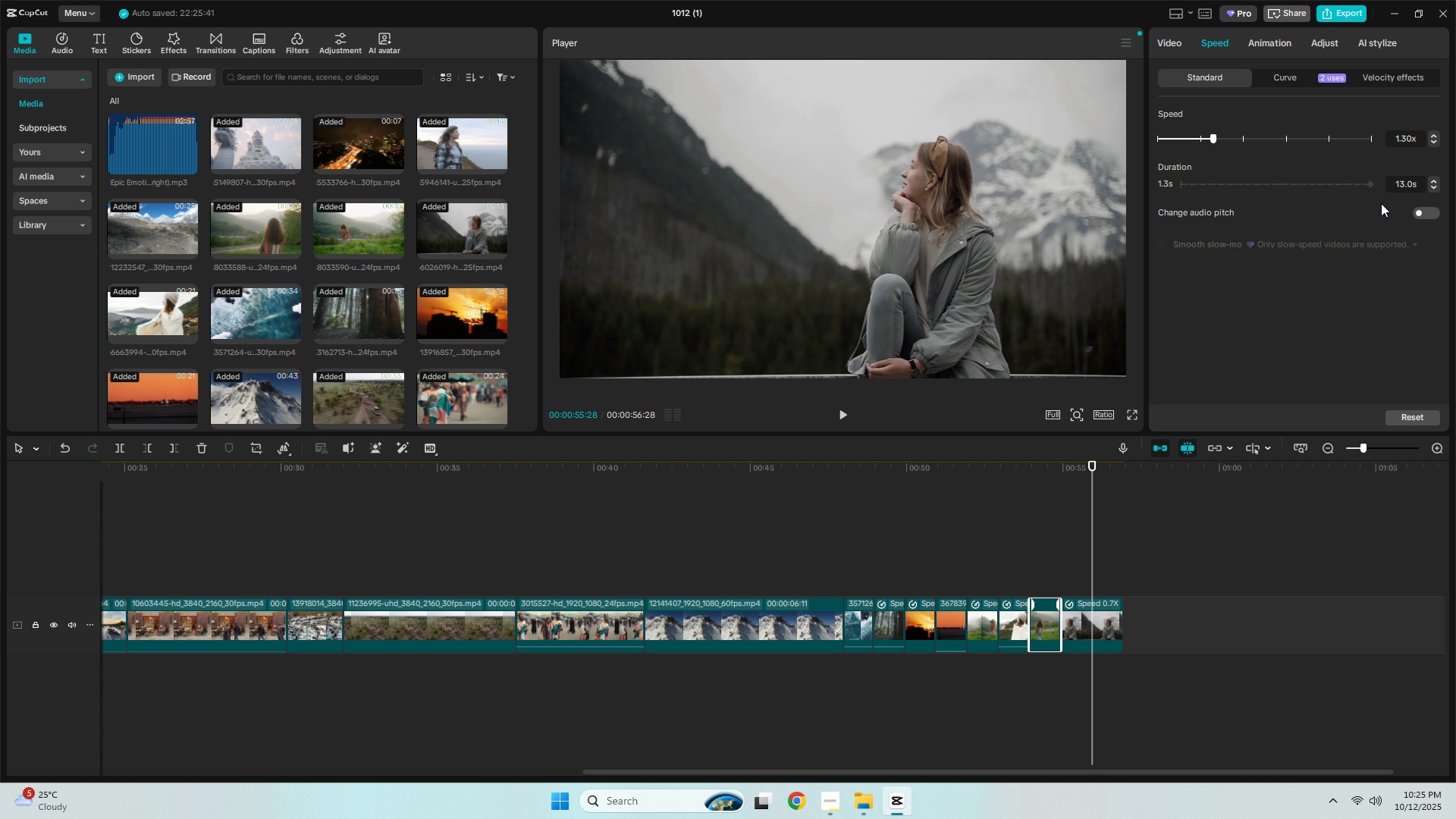 
key(Backspace)
 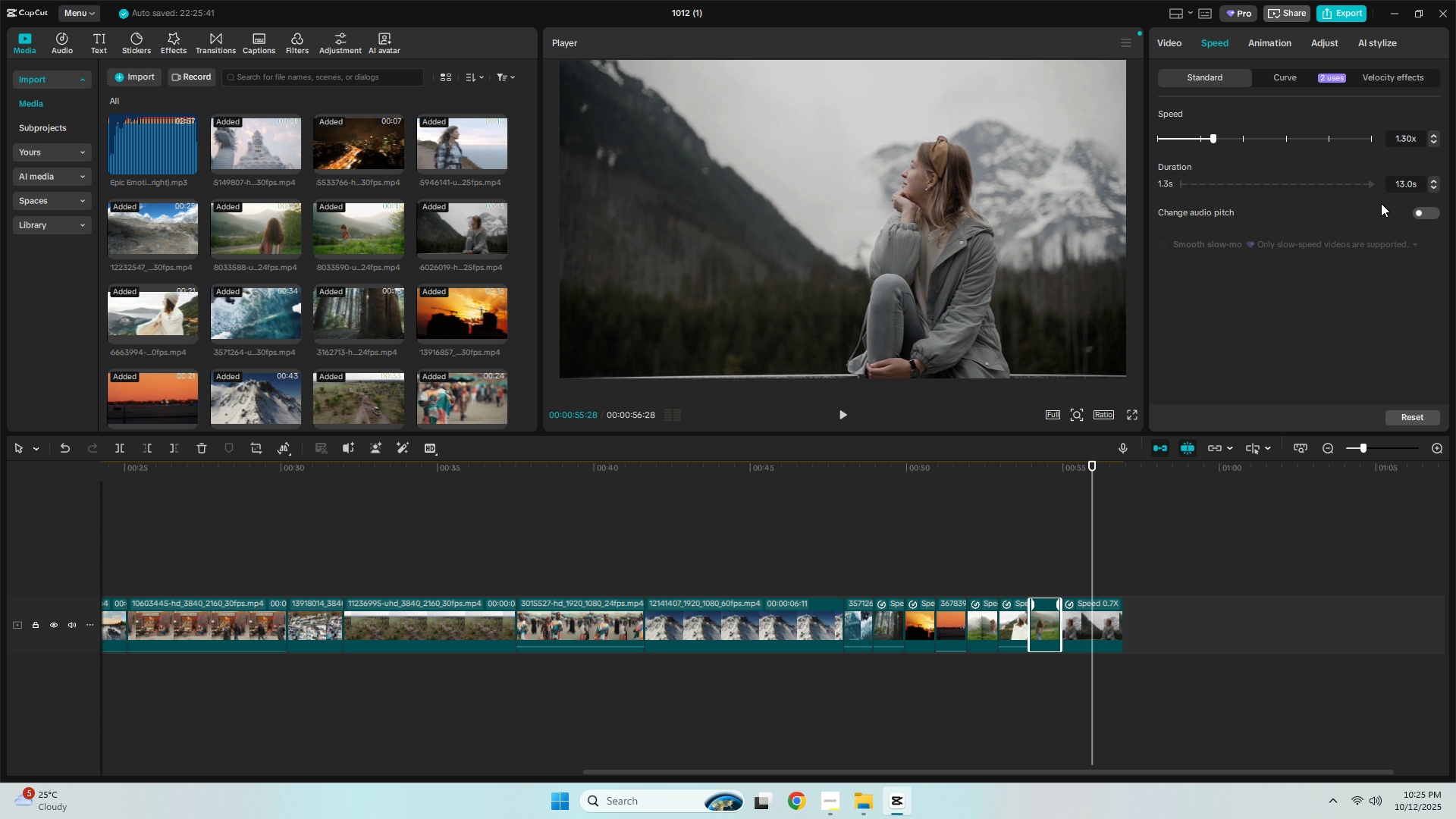 
key(Backspace)
 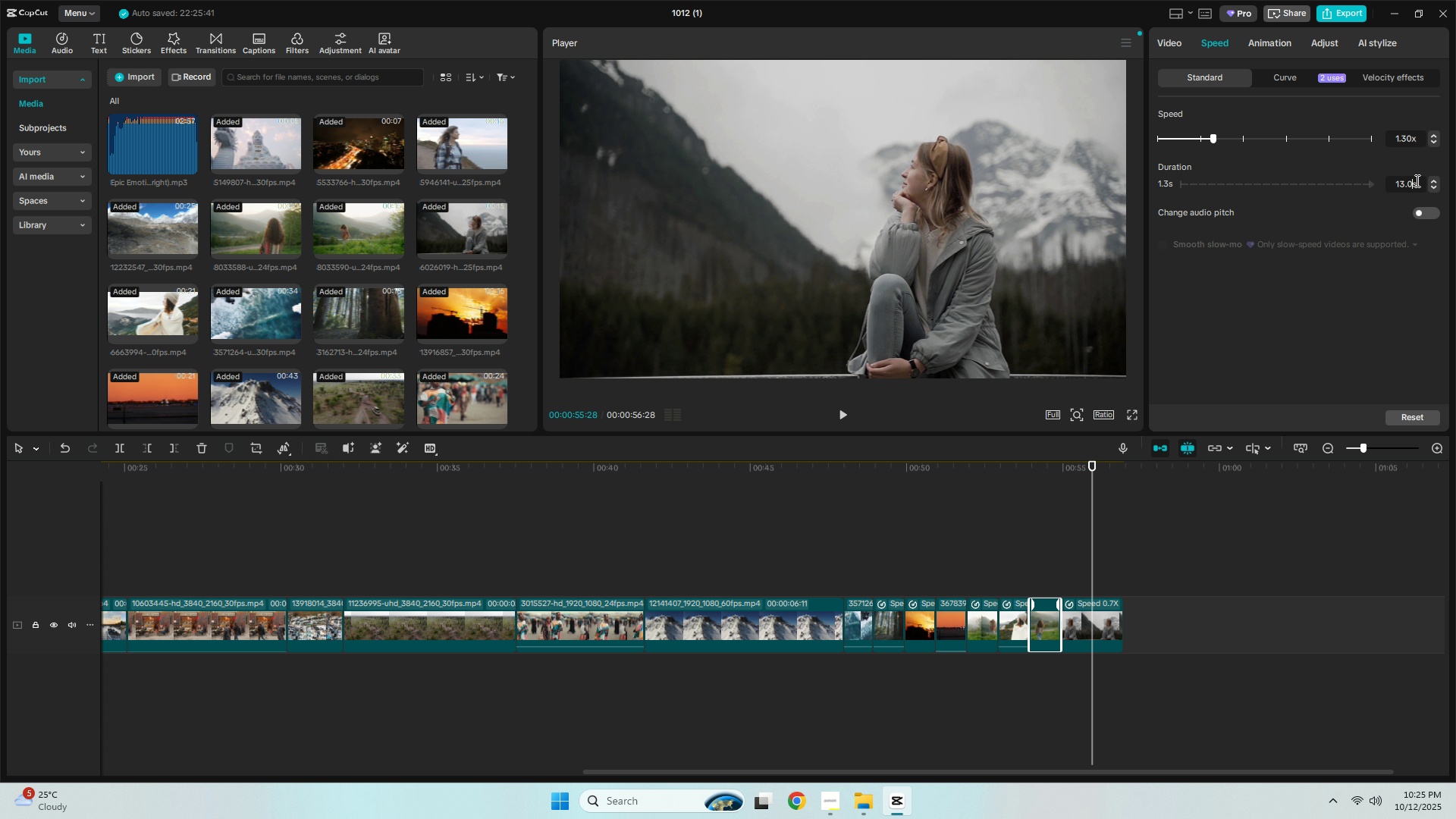 
left_click_drag(start_coordinate=[1395, 184], to_coordinate=[1411, 184])
 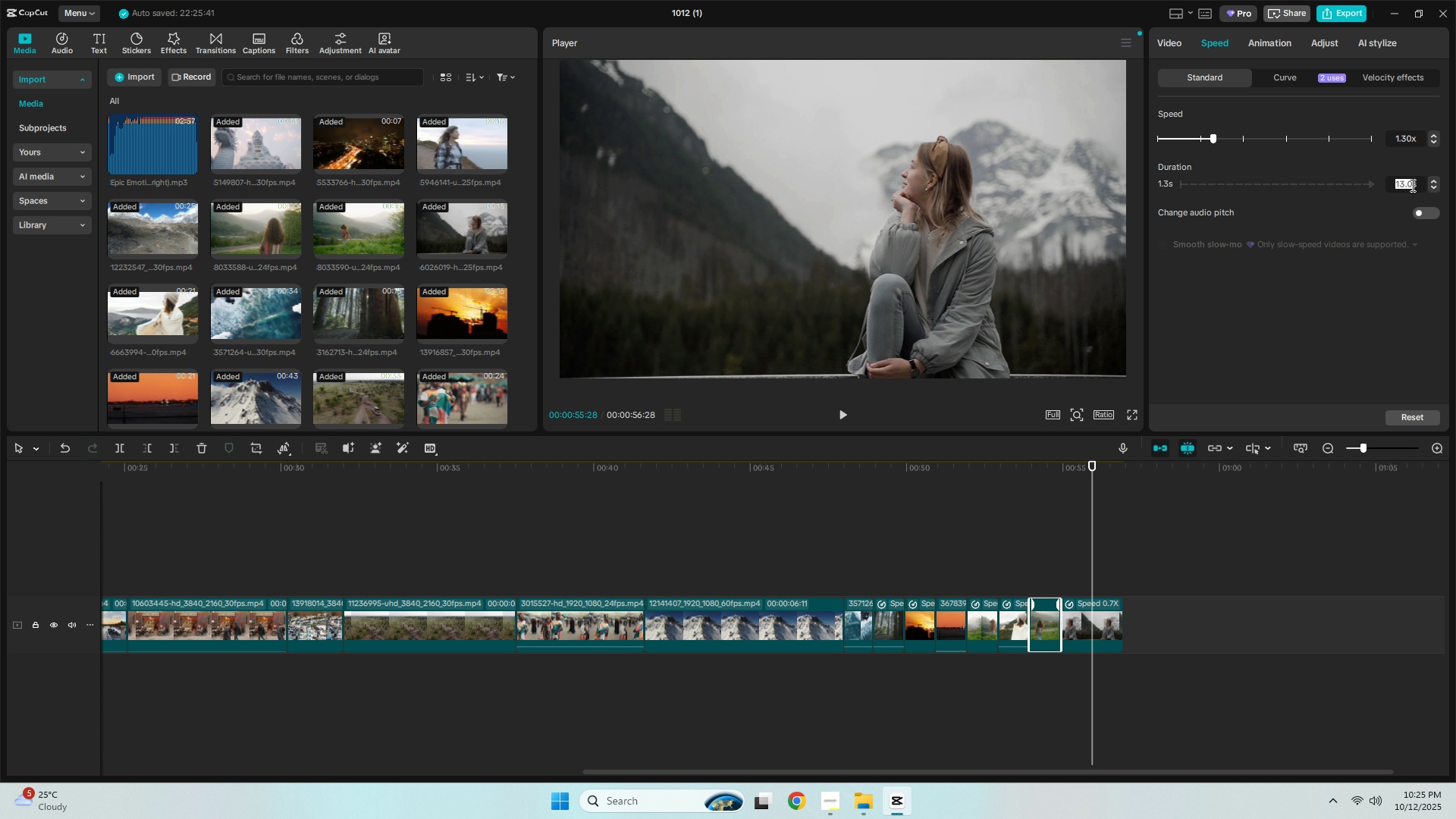 
key(2)
 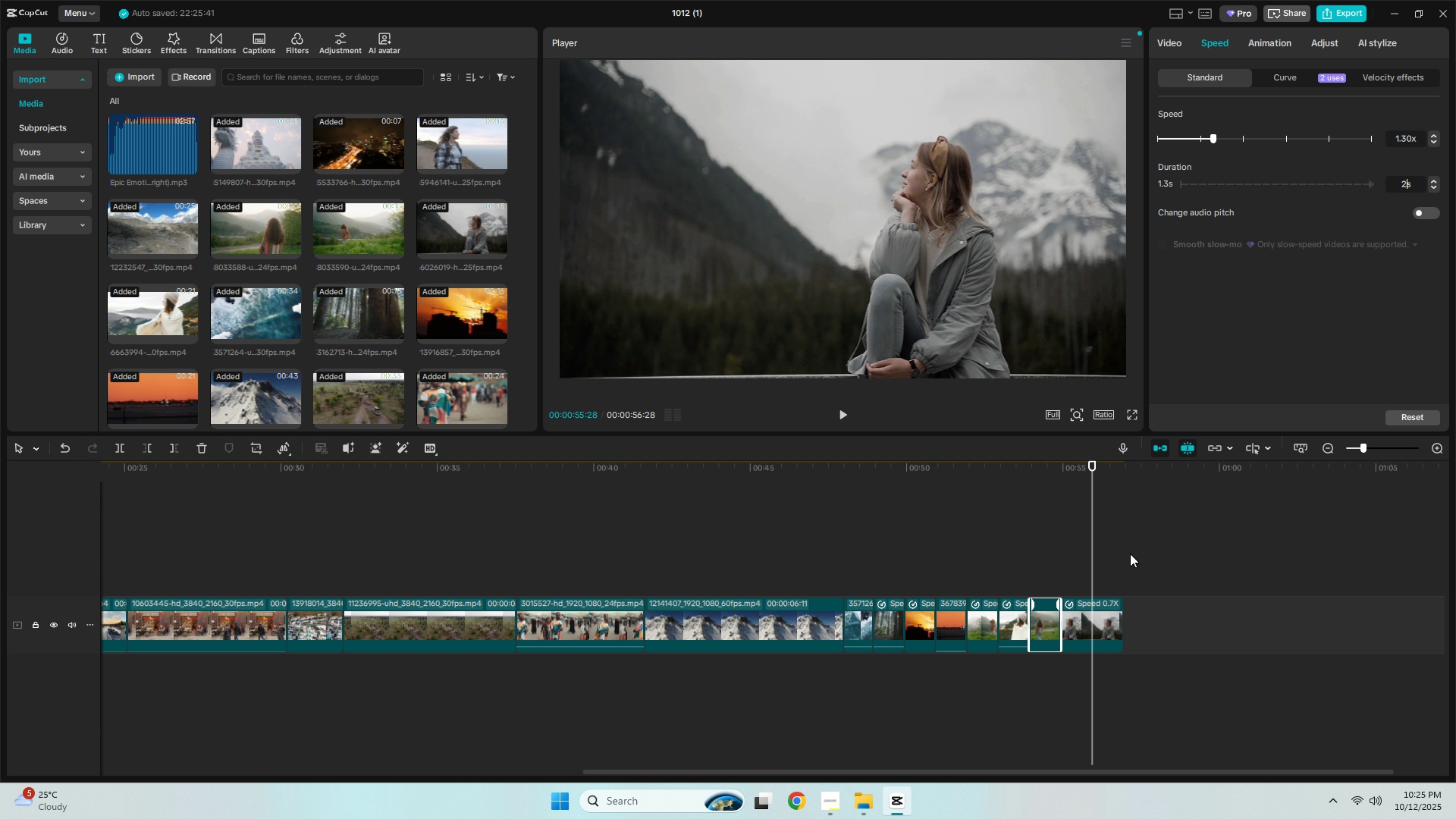 
left_click([1130, 560])
 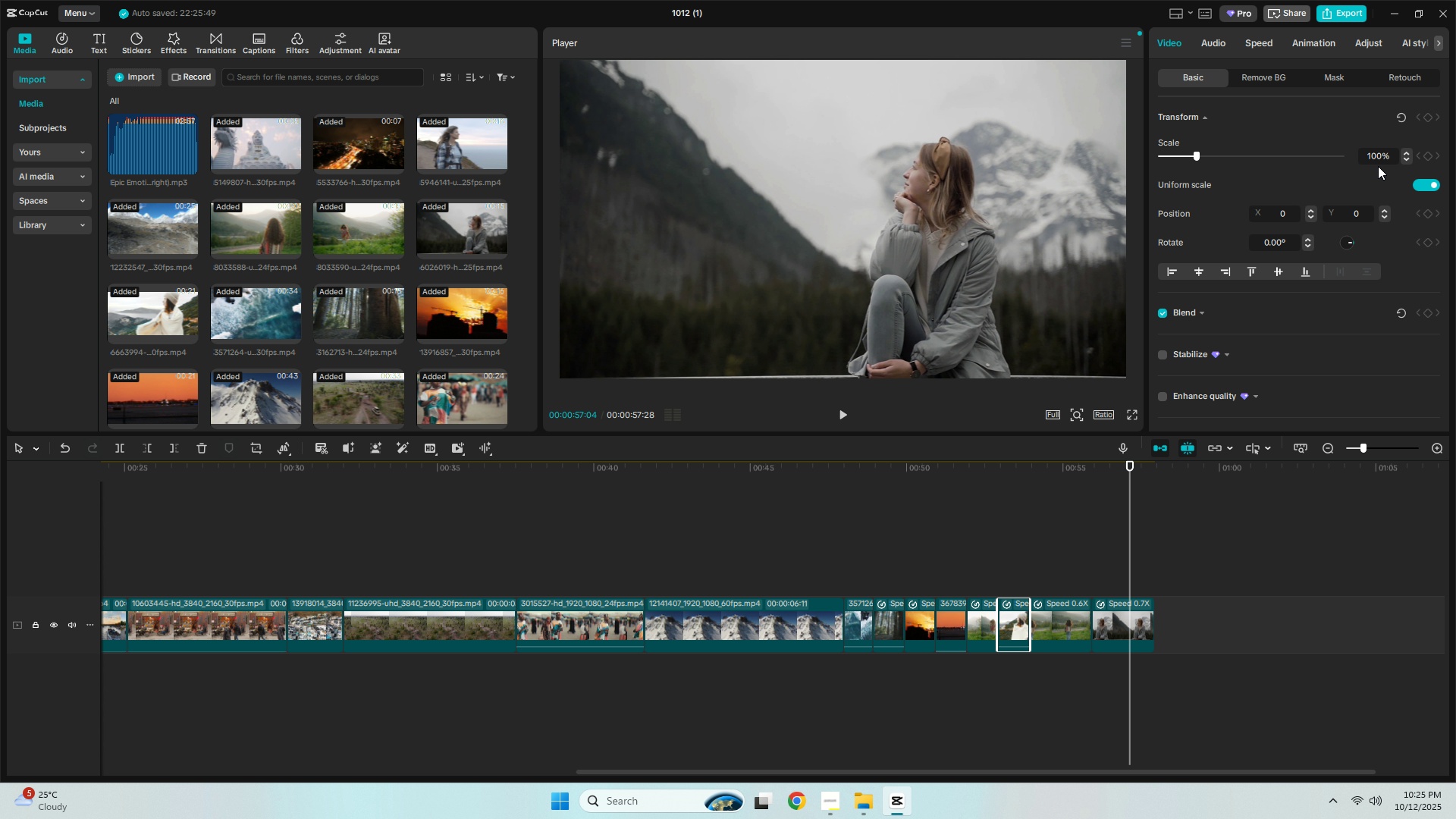 
left_click([1265, 47])
 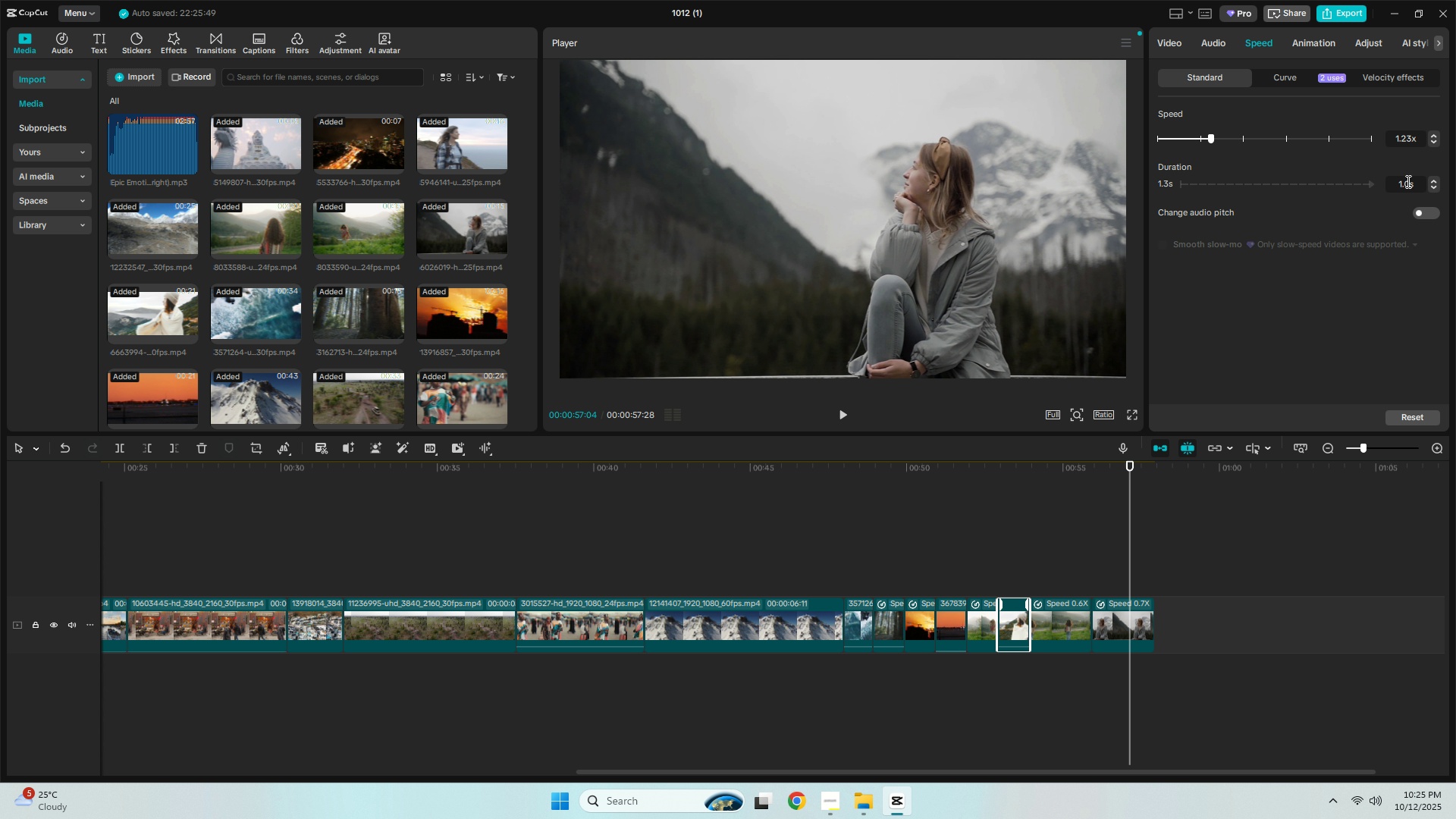 
left_click_drag(start_coordinate=[1408, 181], to_coordinate=[1395, 183])
 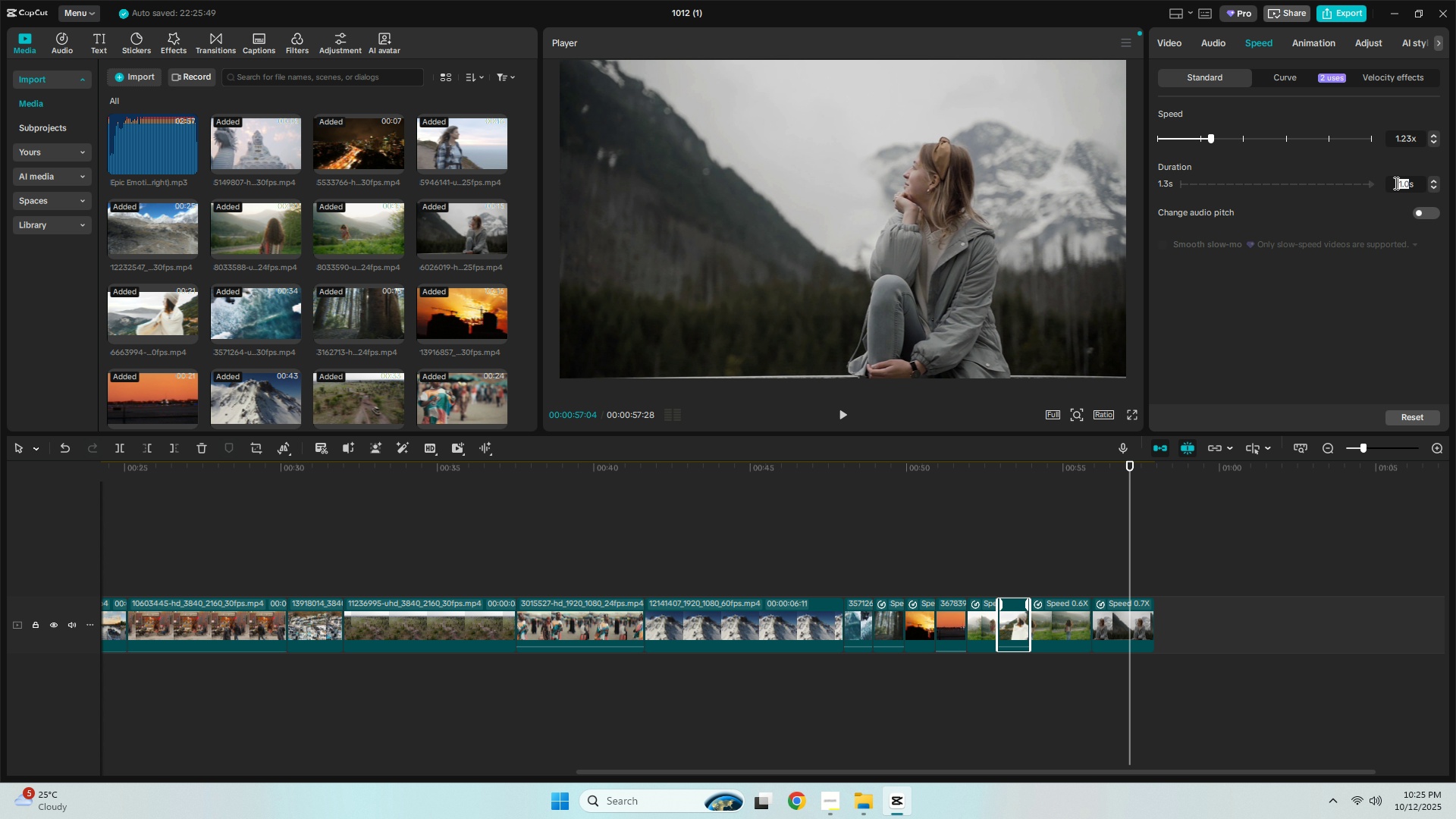 
key(2)
 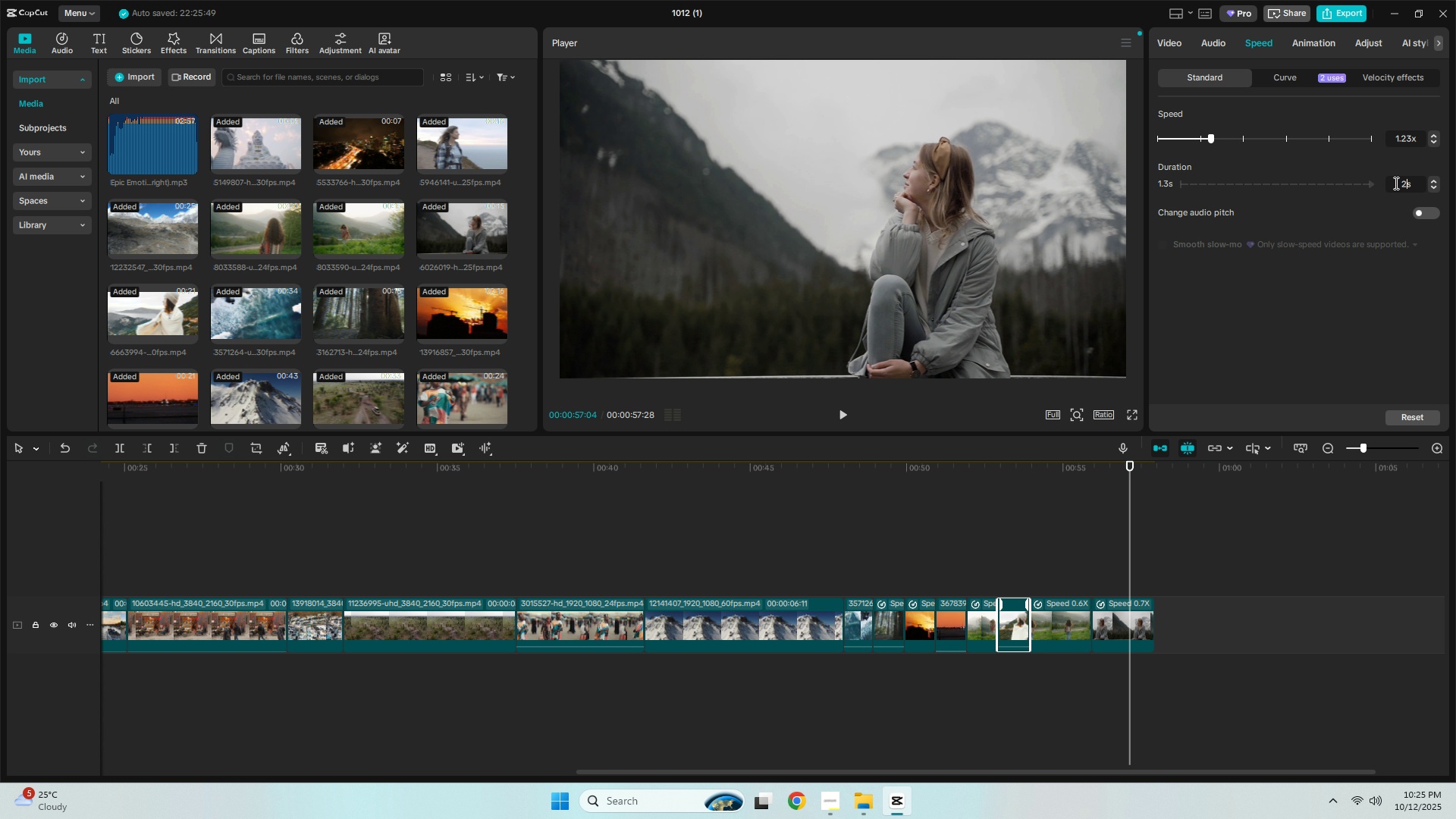 
key(NumpadEnter)
 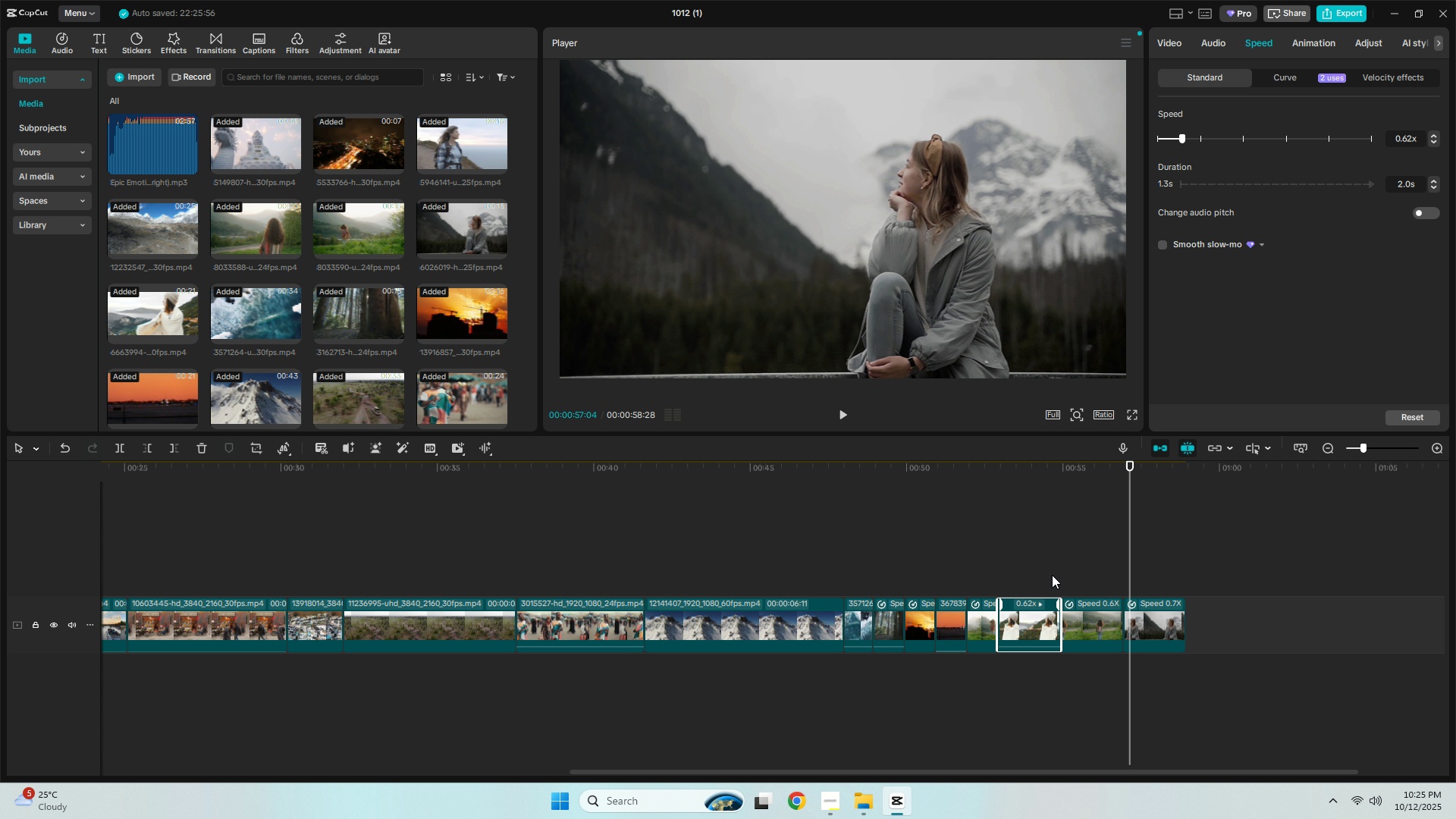 
left_click([982, 622])
 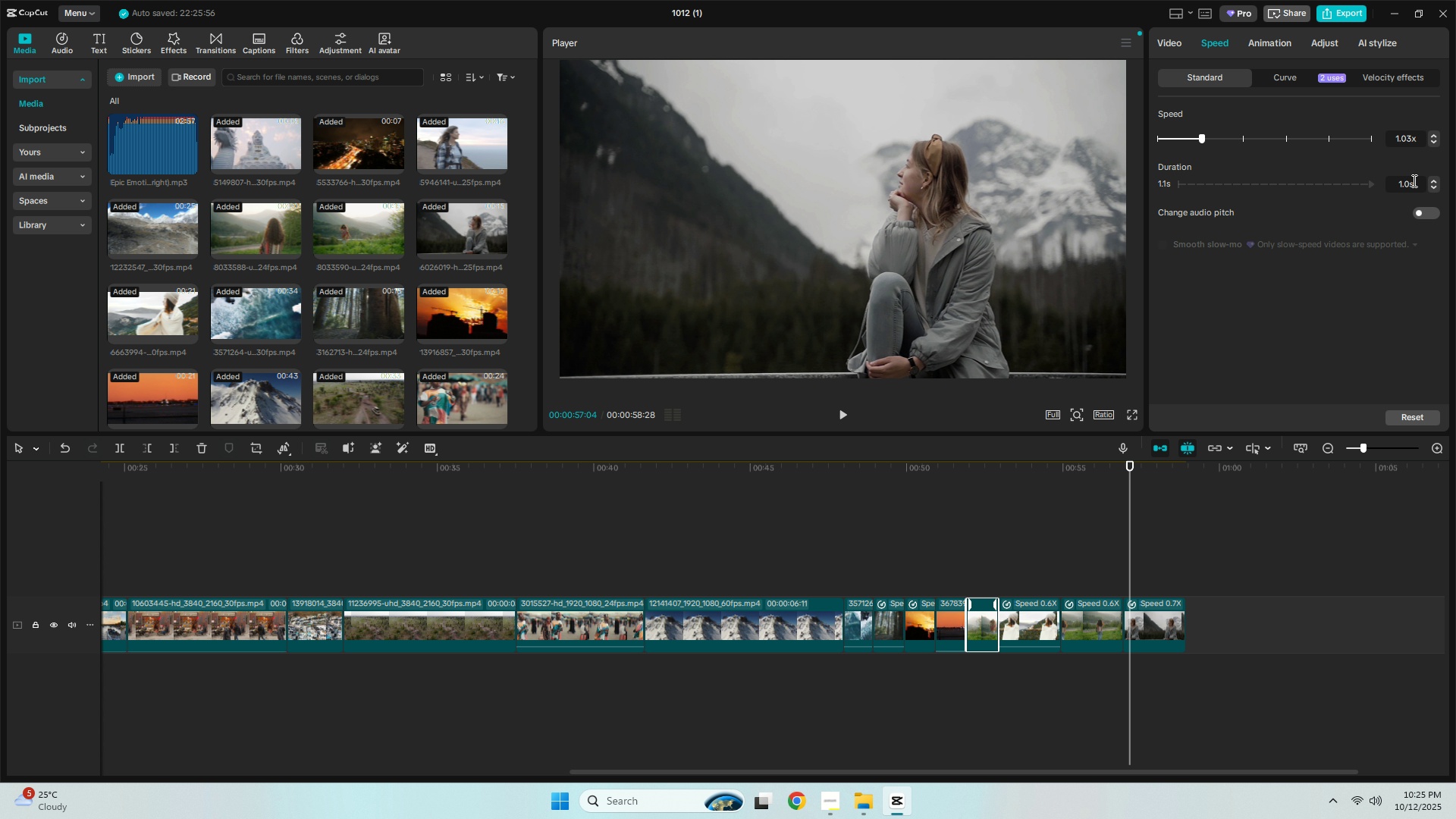 
left_click_drag(start_coordinate=[1410, 182], to_coordinate=[1373, 188])
 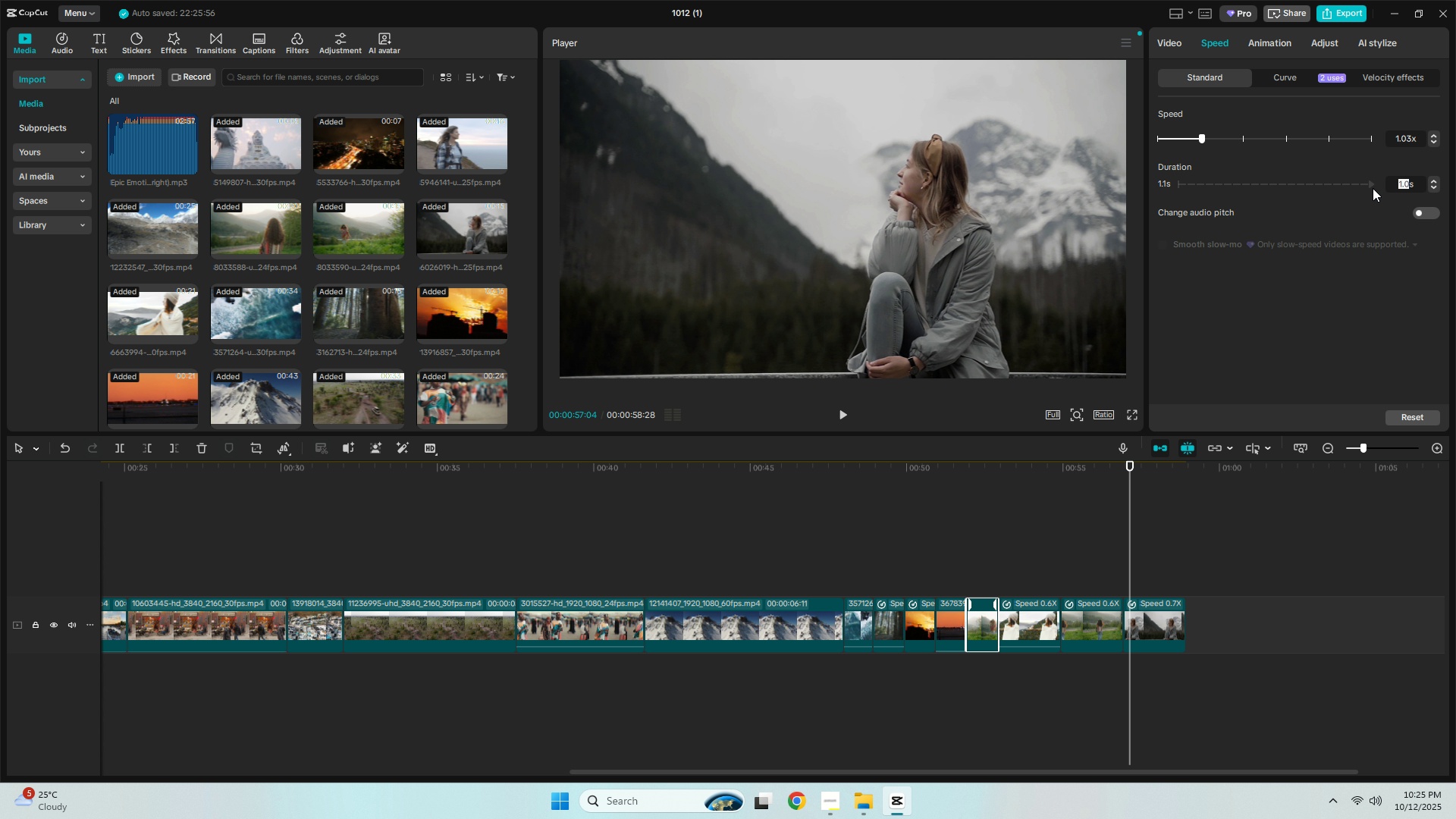 
key(2)
 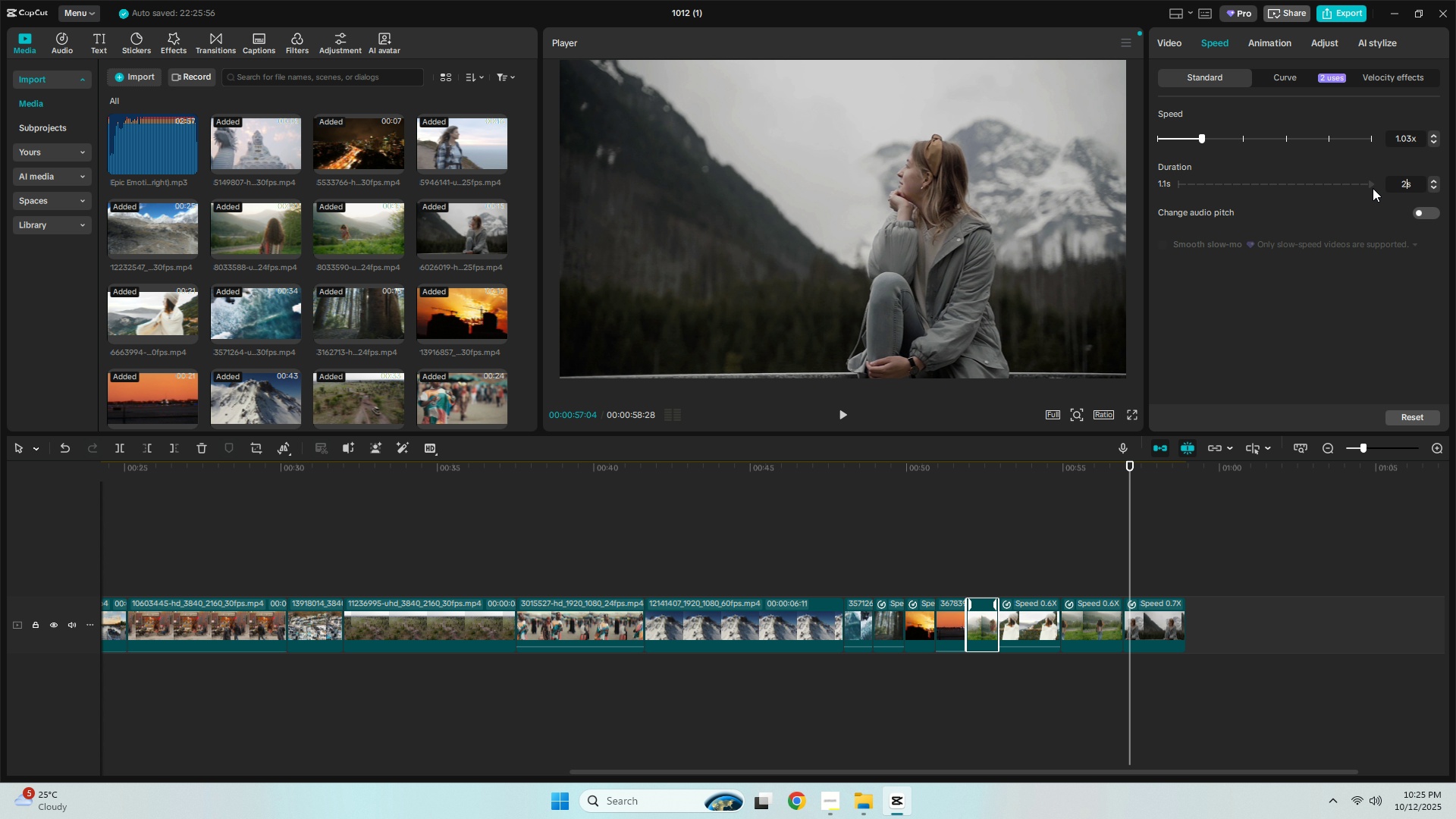 
key(Numpad0)
 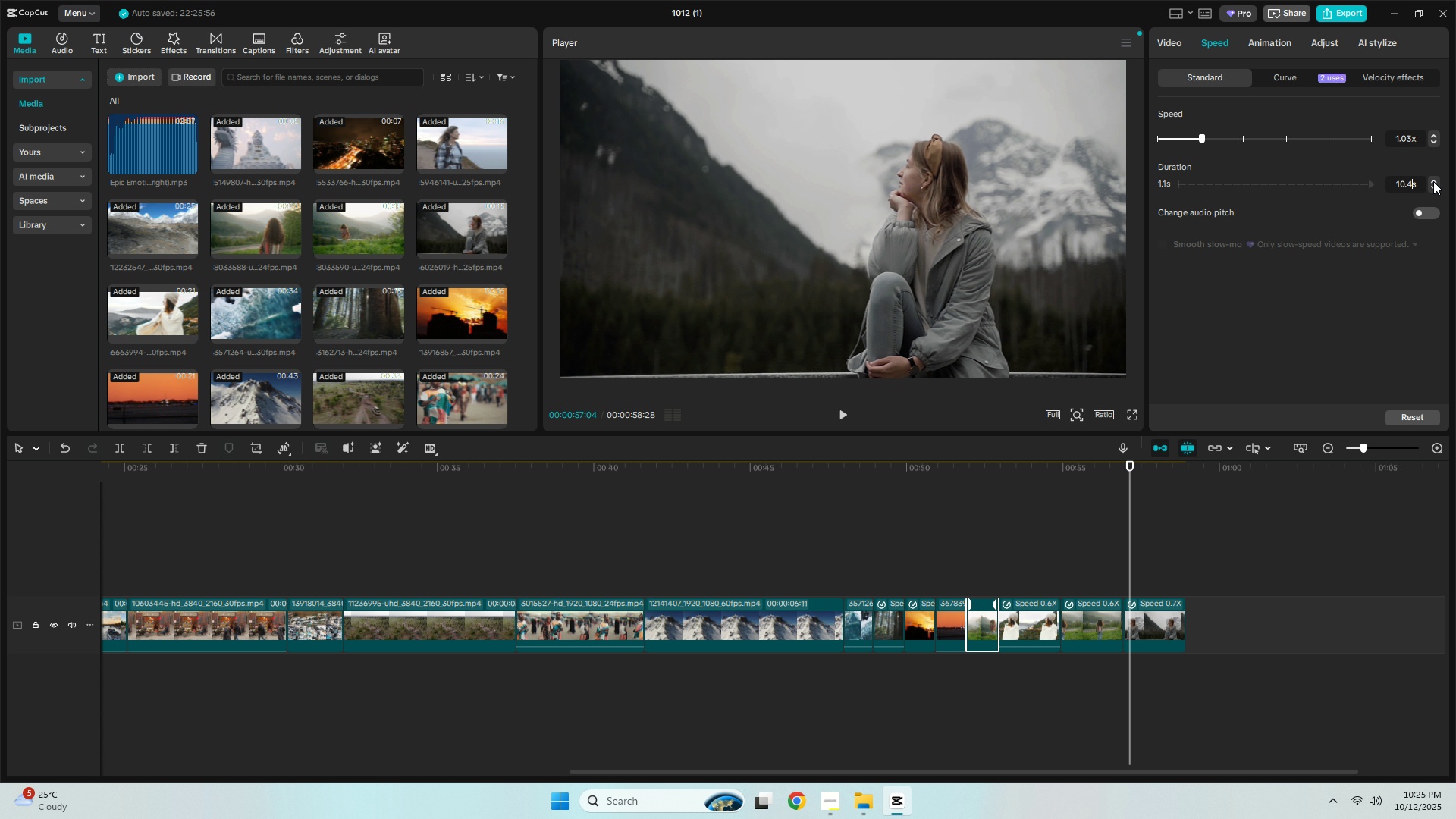 
key(Backspace)
 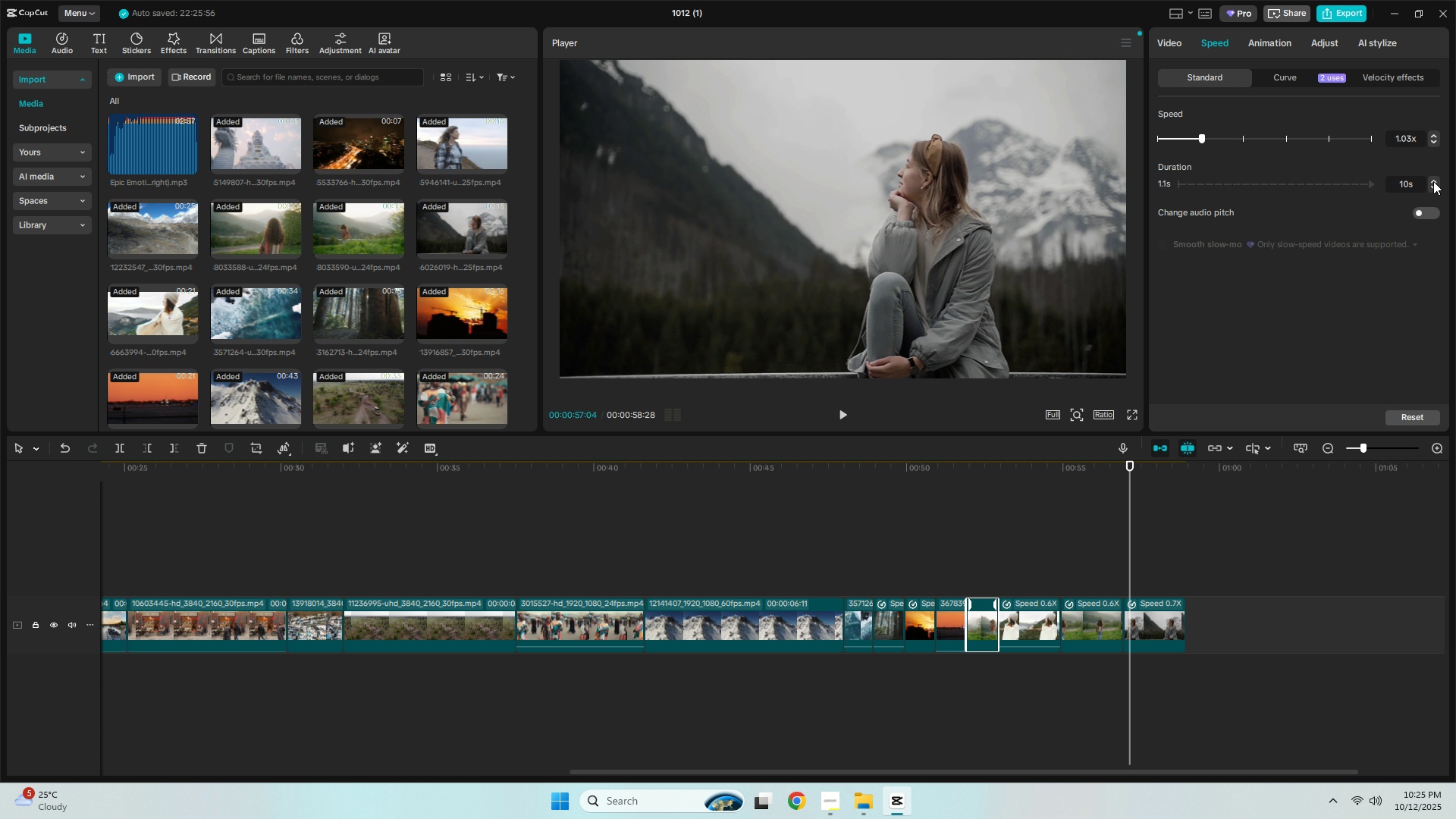 
key(Backspace)
 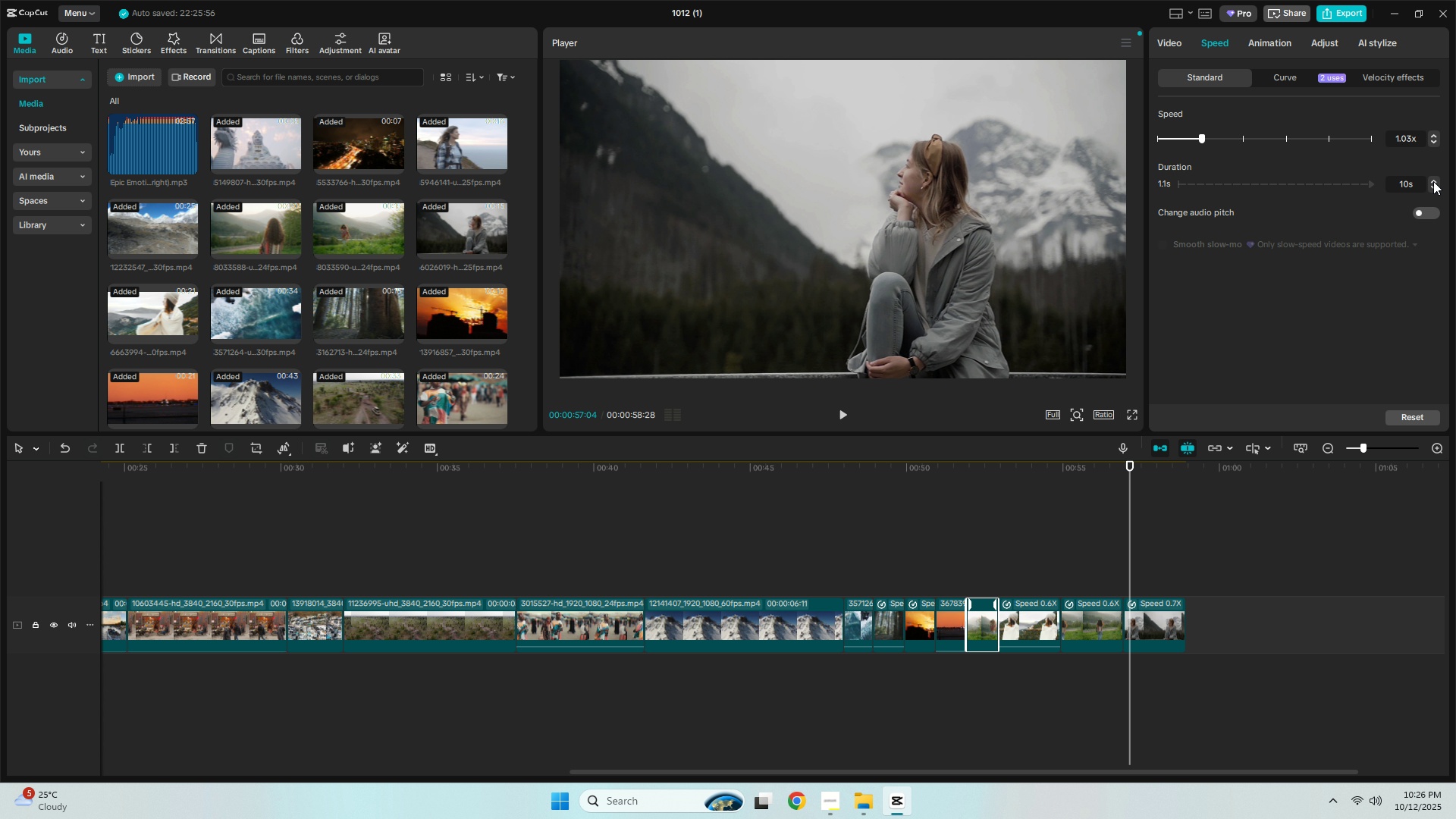 
key(Backspace)
 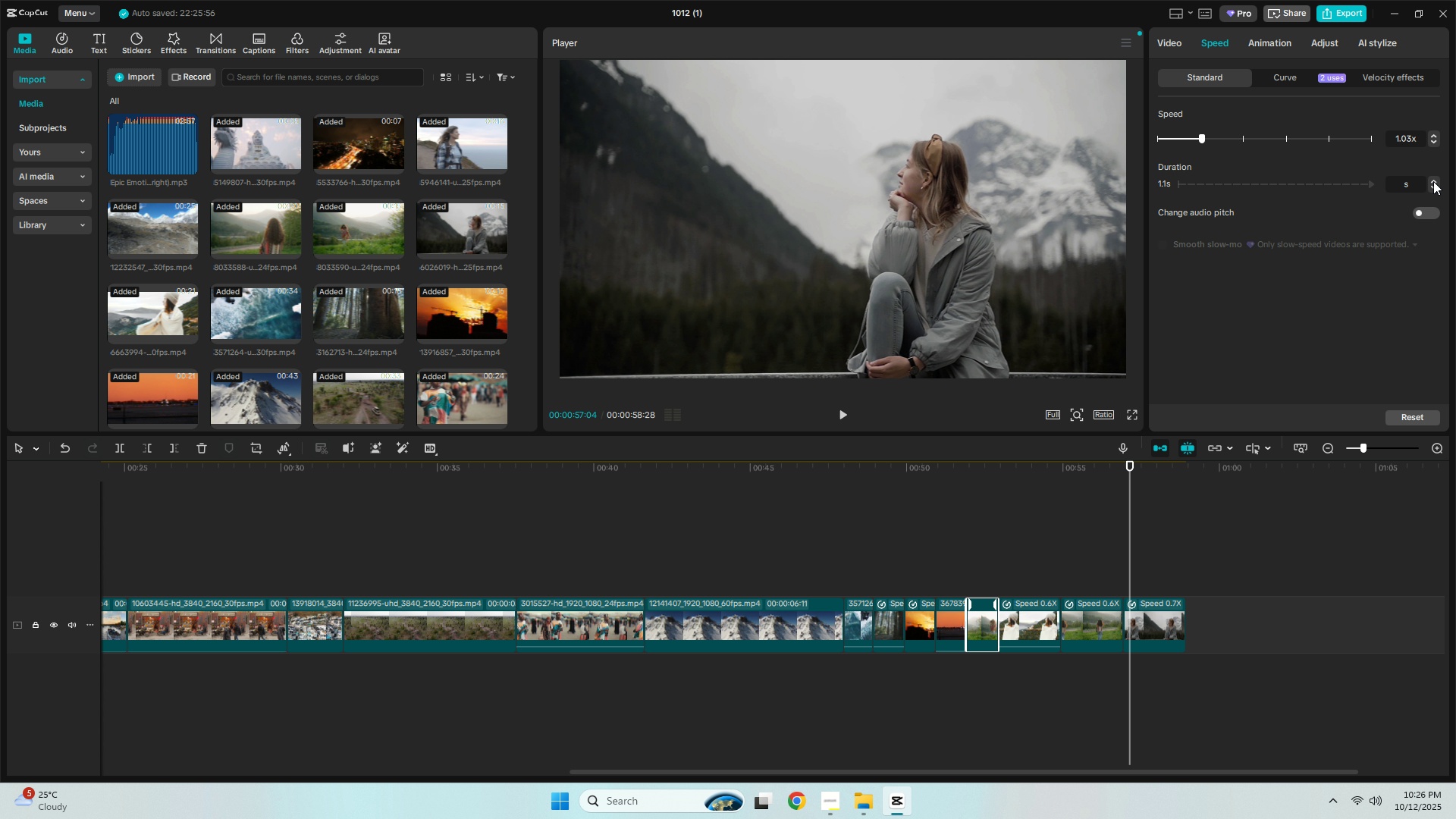 
key(Backspace)
 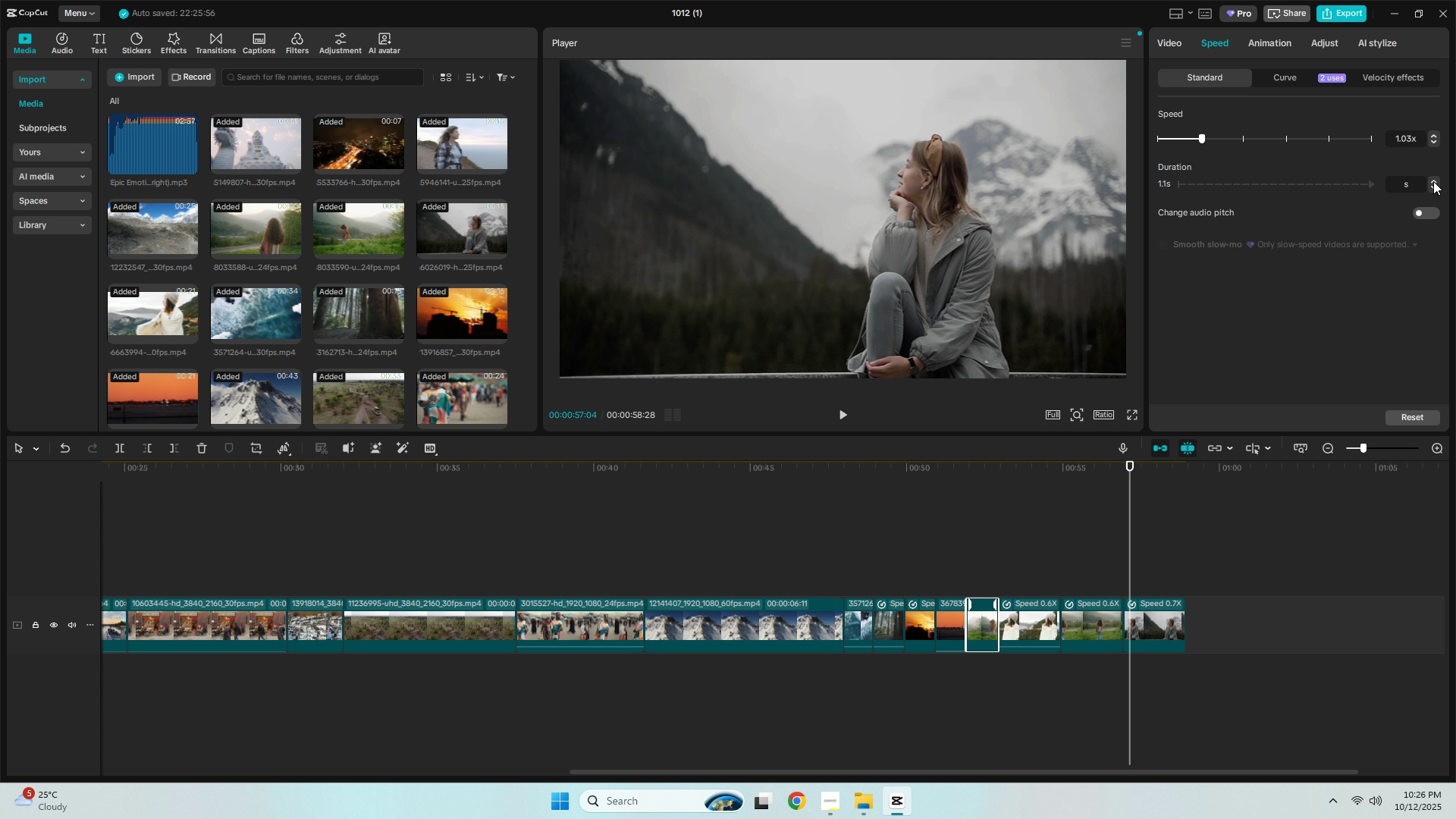 
key(2)
 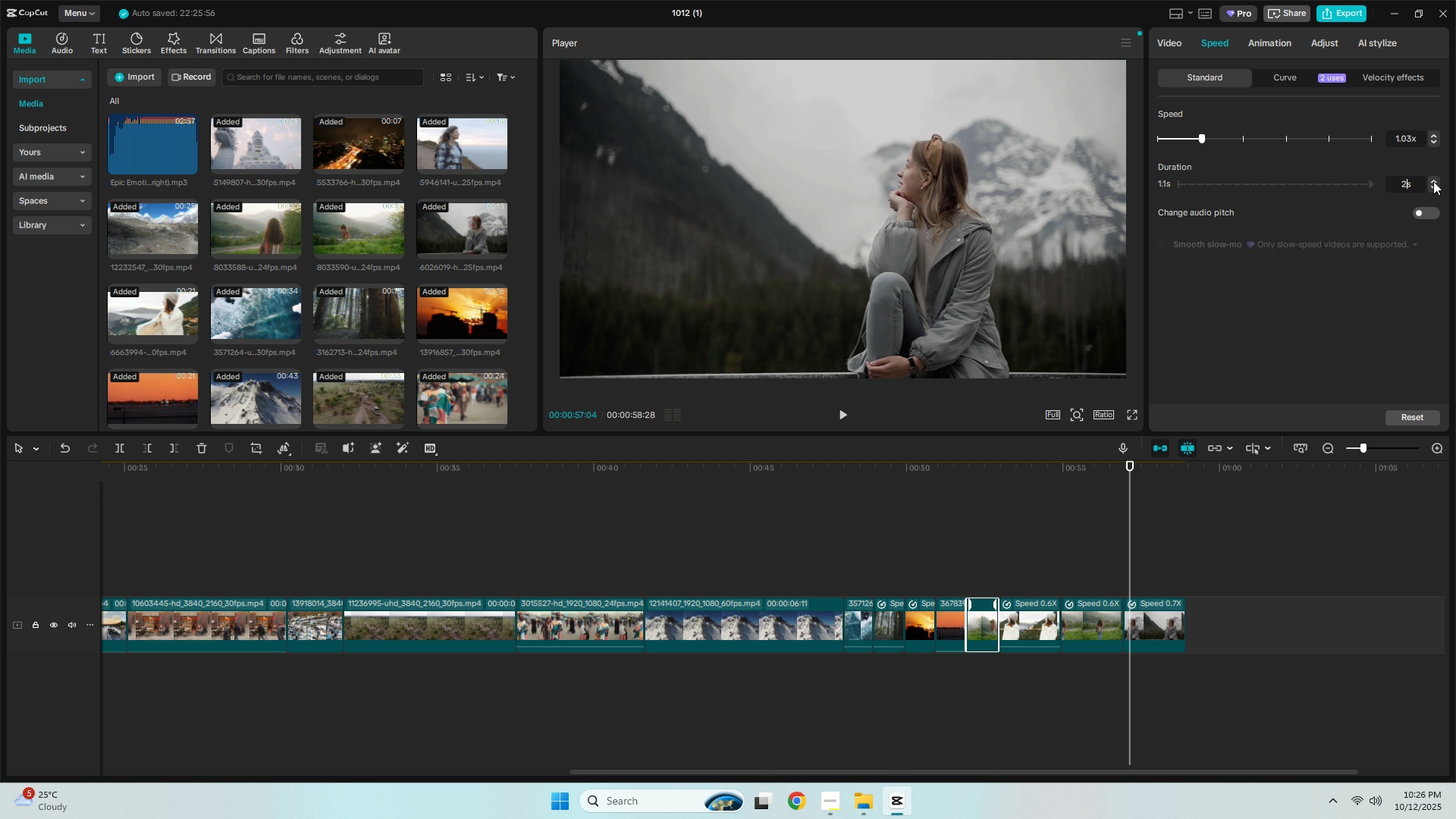 
key(Numpad0)
 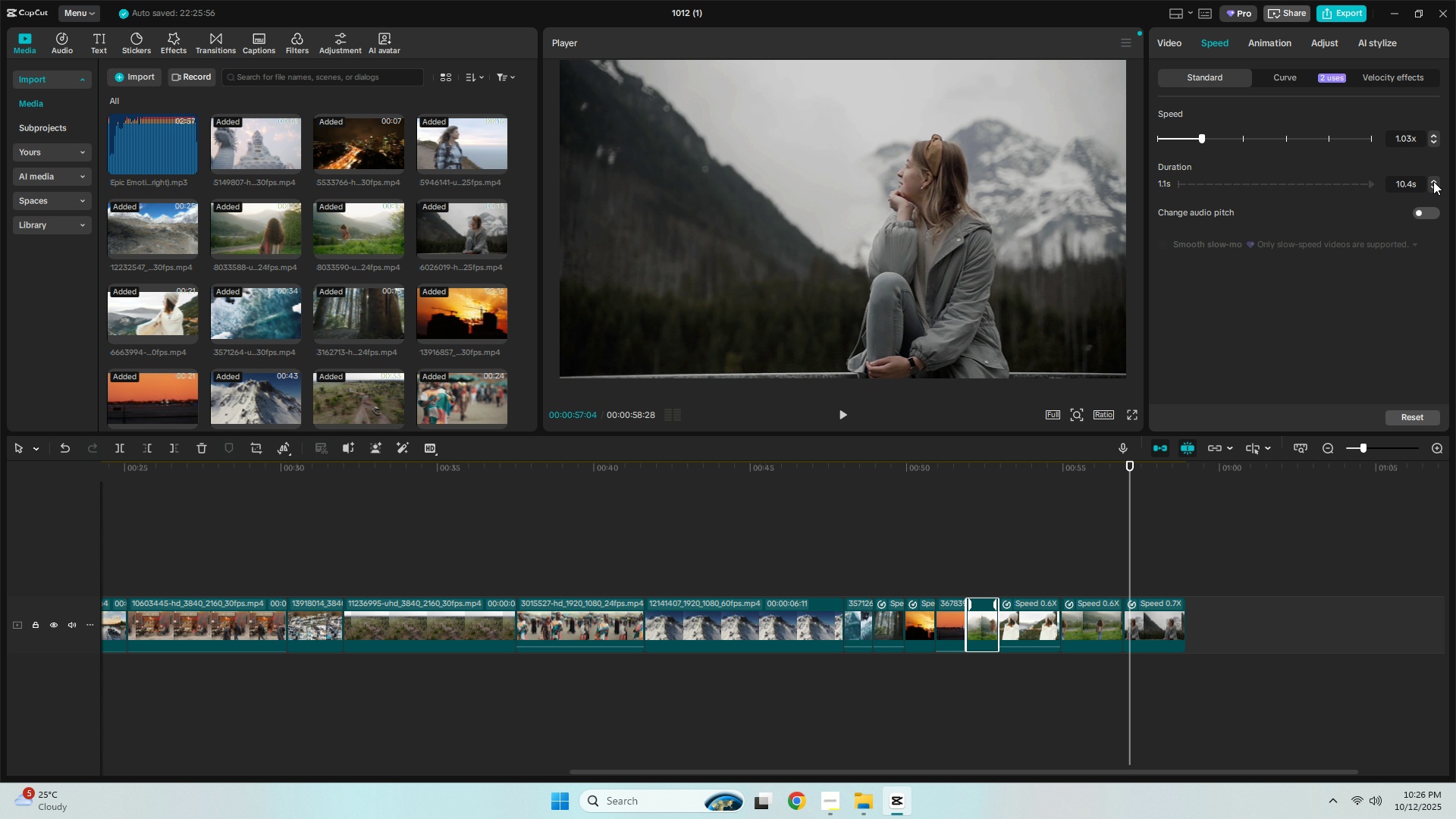 
key(NumpadEnter)
 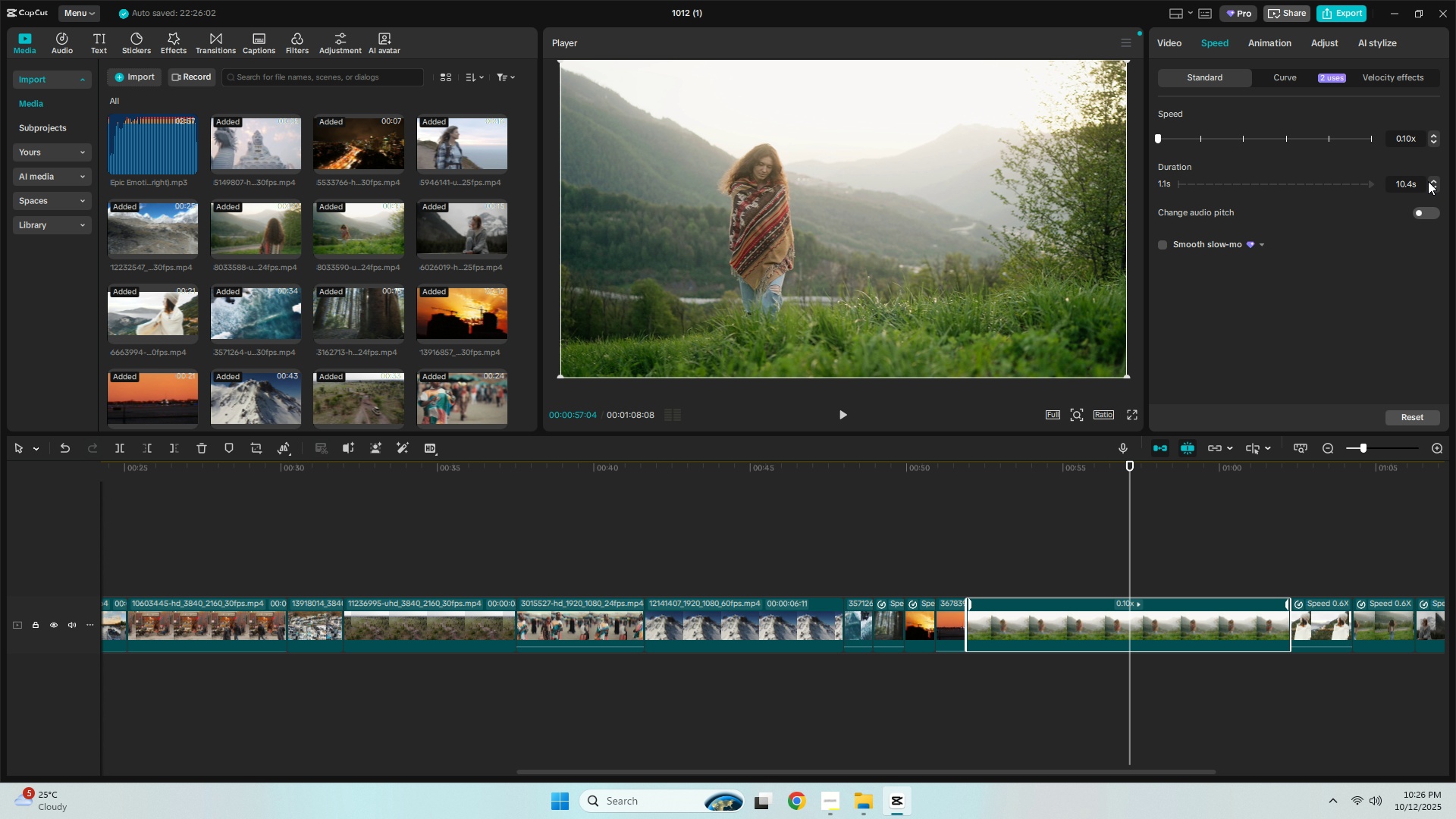 
key(Control+ControlLeft)
 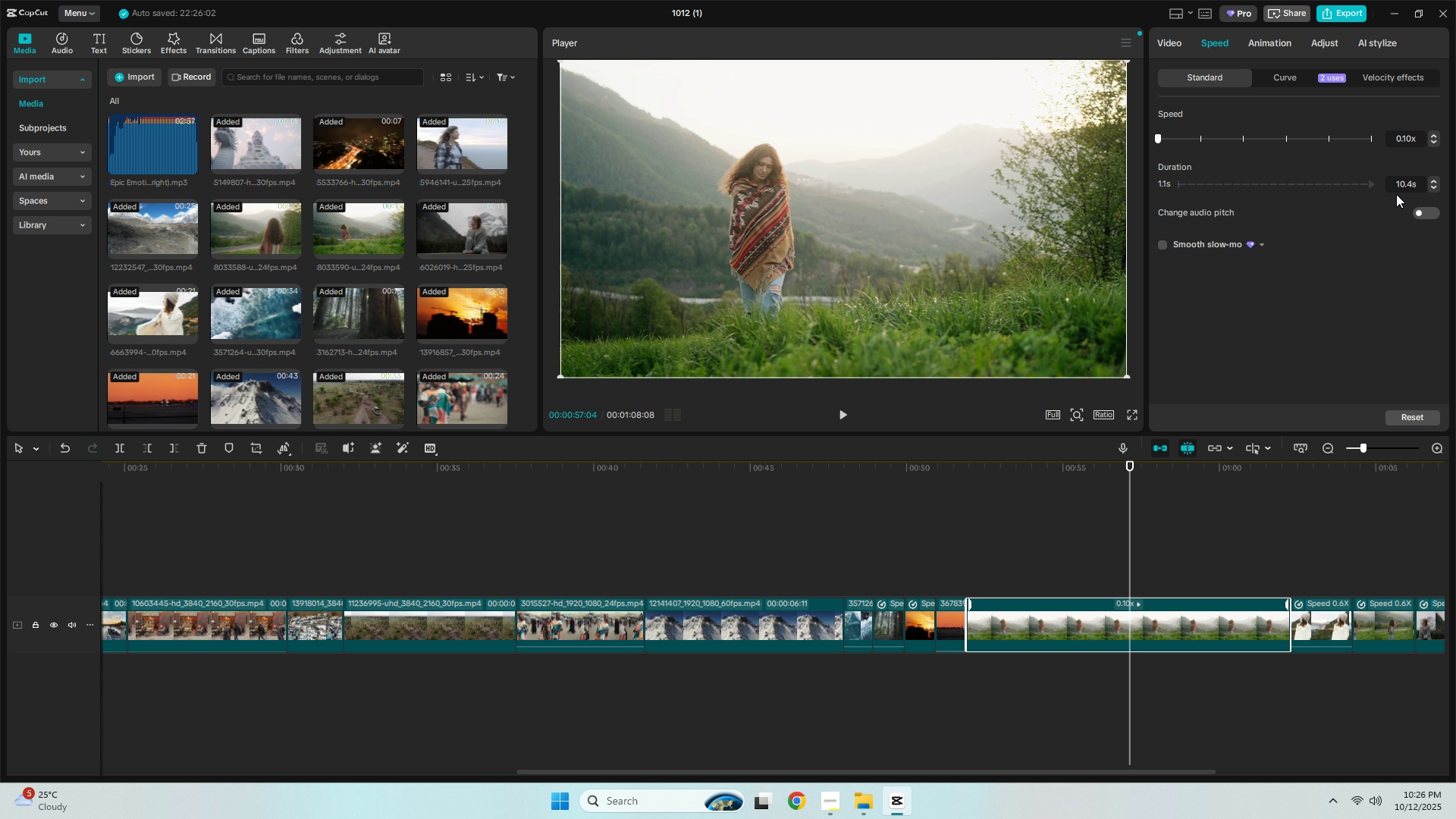 
key(Control+Z)
 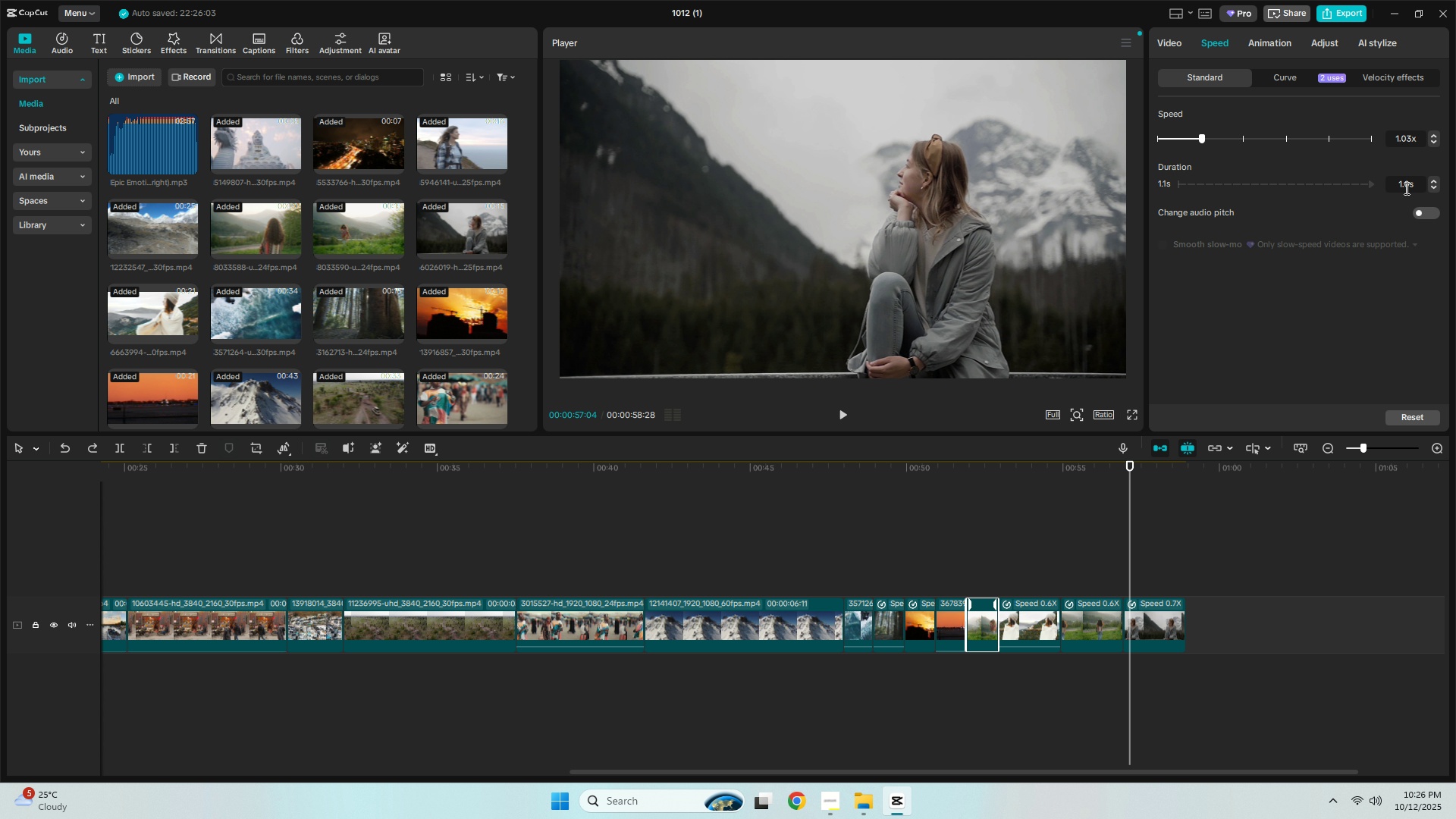 
left_click_drag(start_coordinate=[1411, 186], to_coordinate=[1393, 187])
 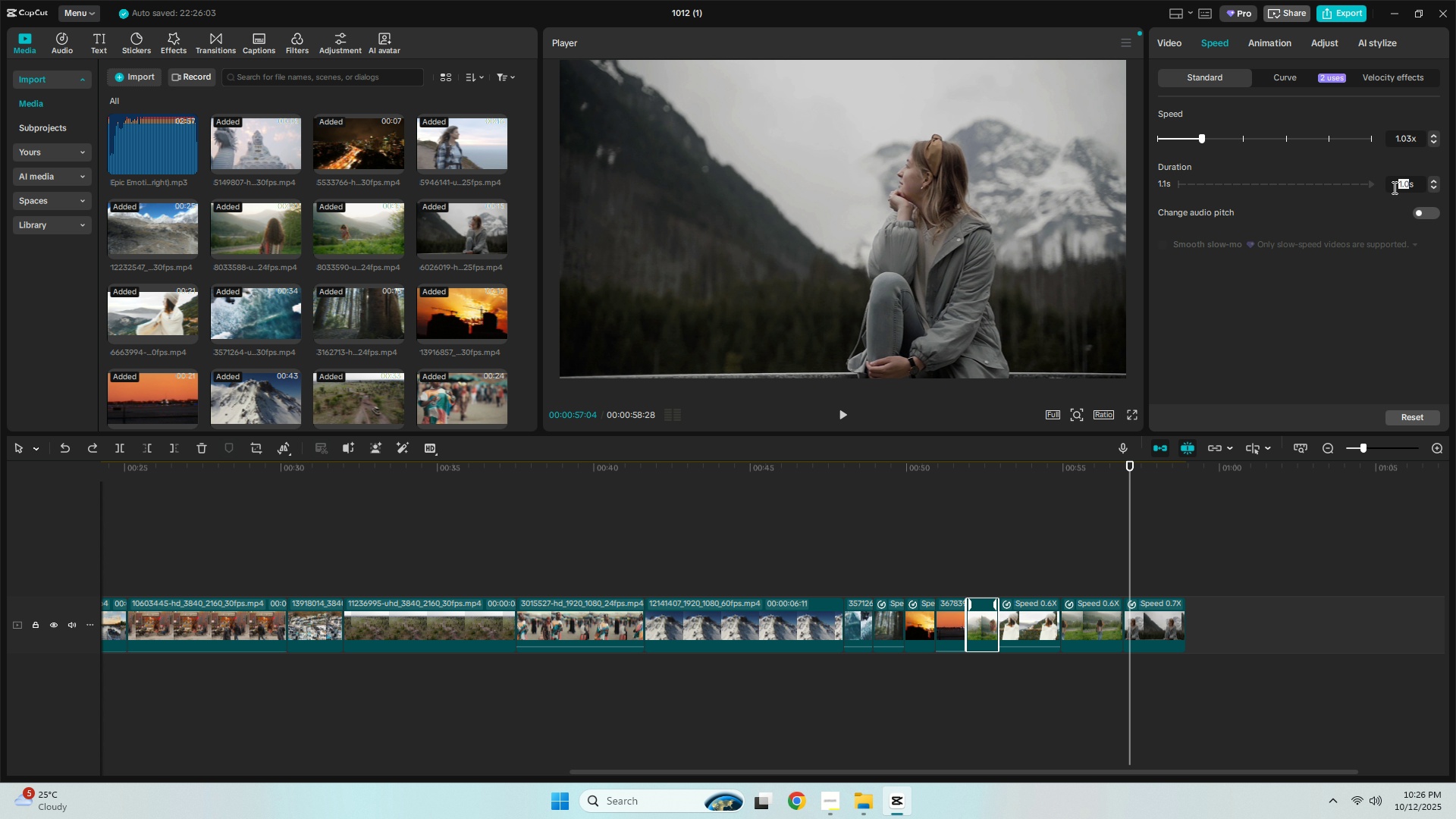 
key(2)
 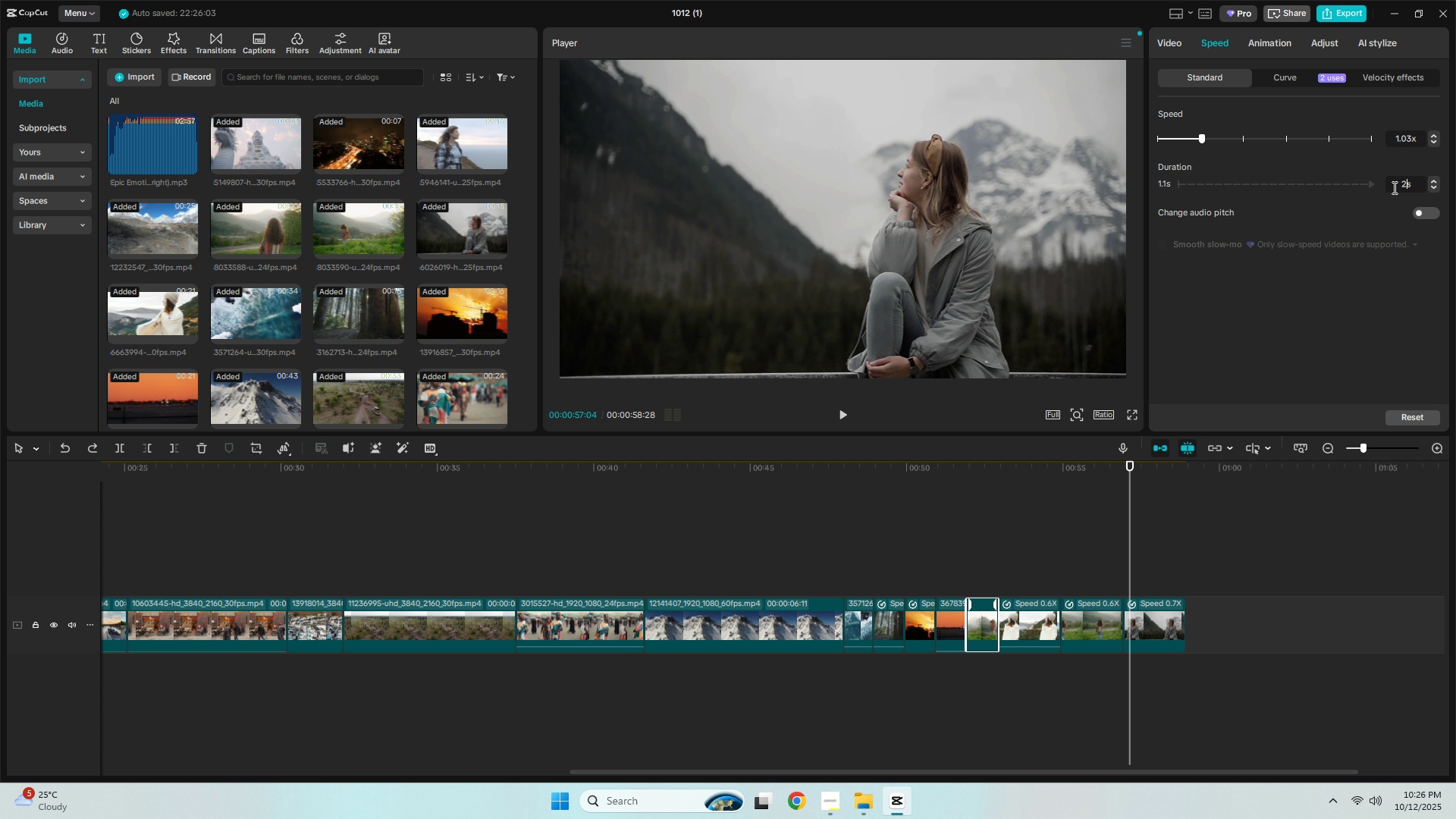 
key(NumpadEnter)
 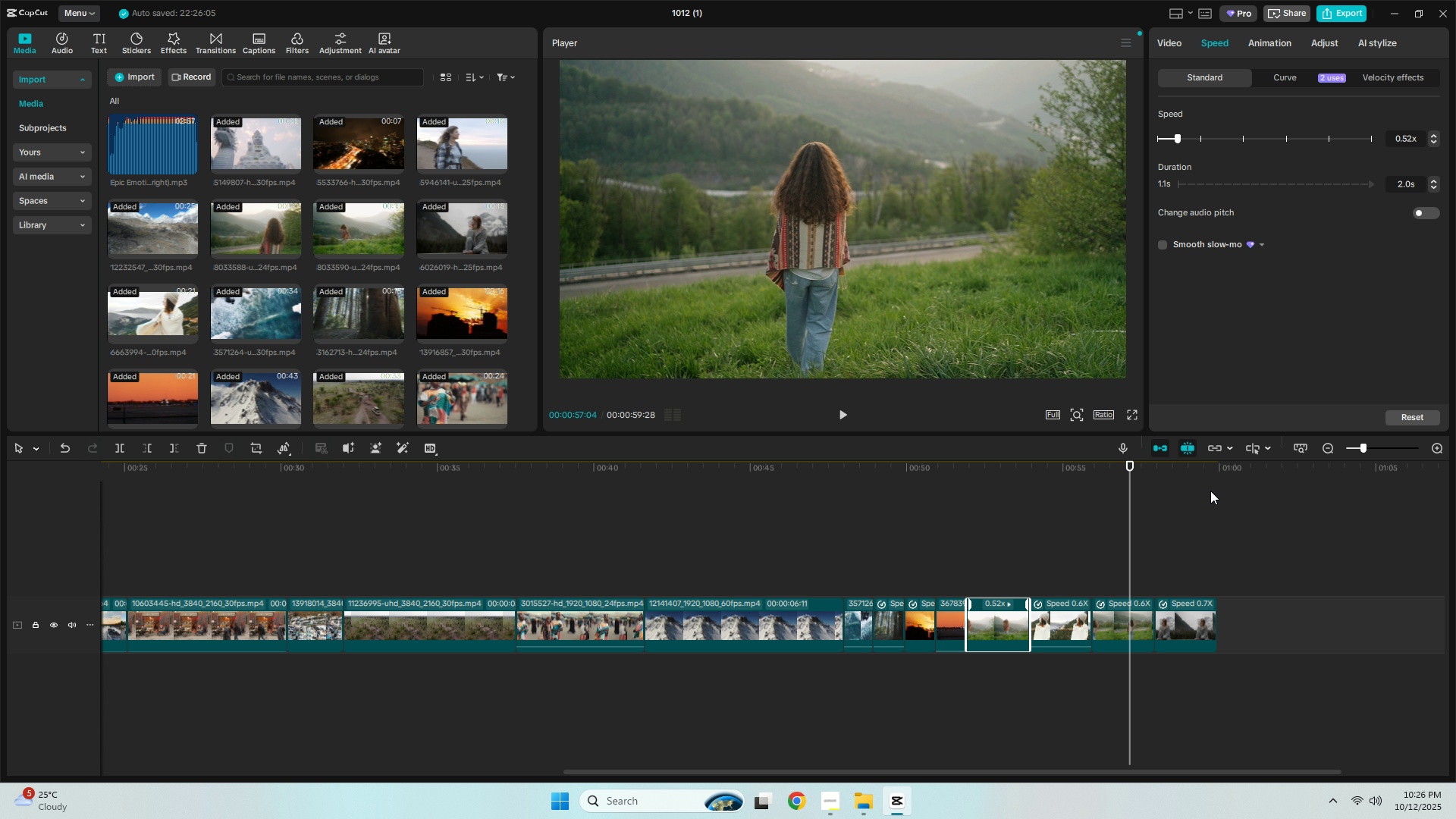 
left_click([1217, 471])
 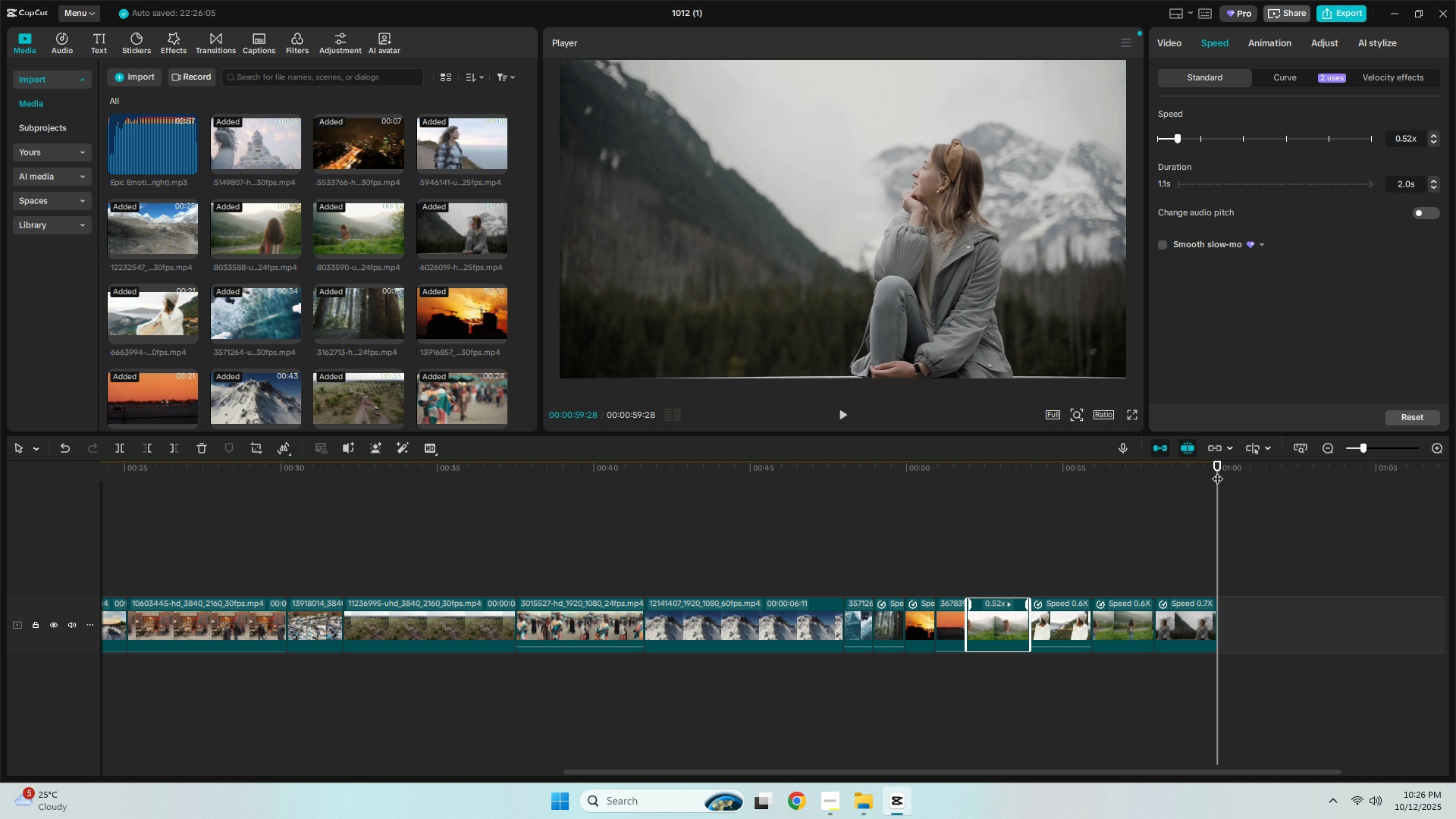 
key(Space)
 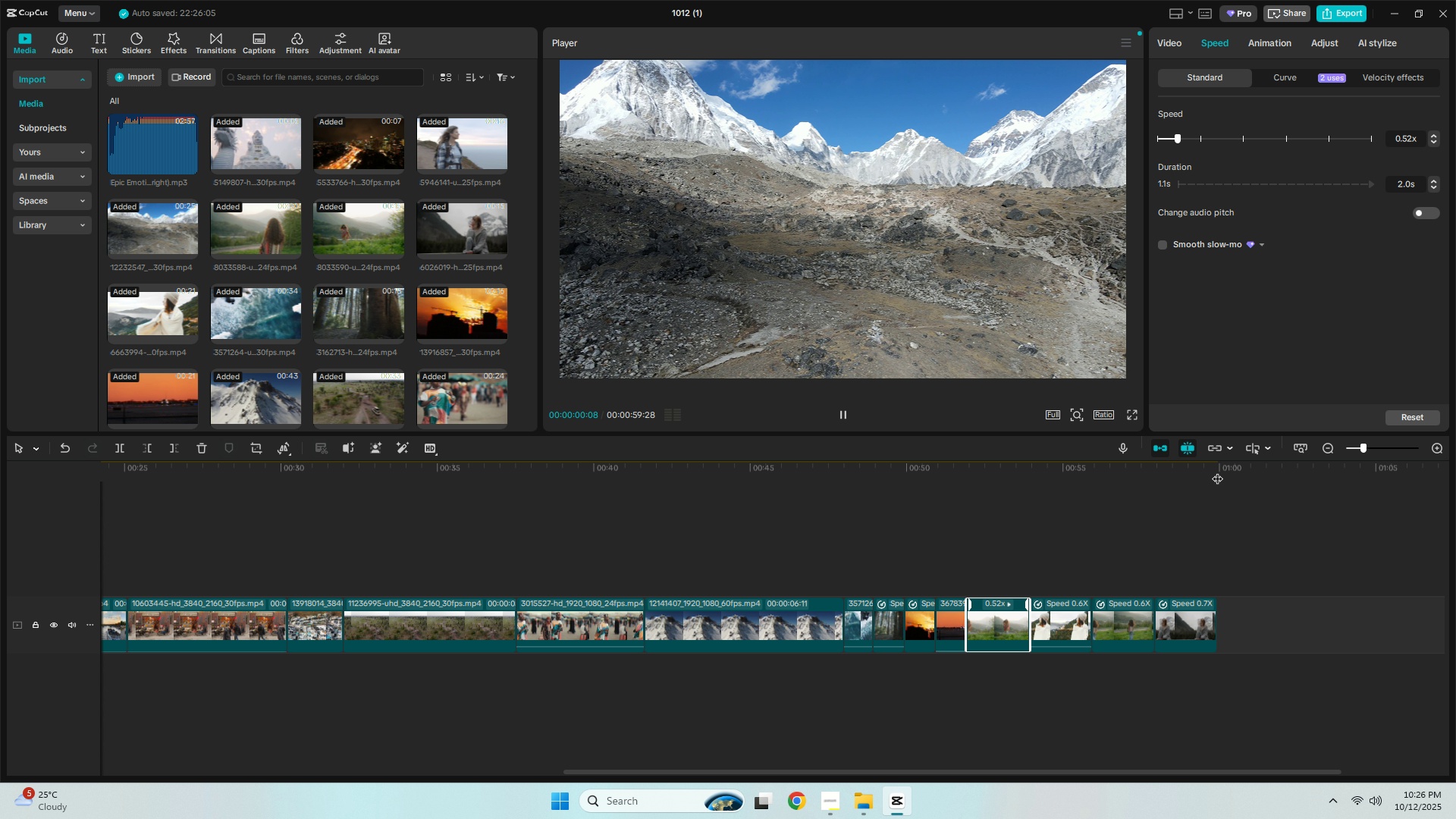 
key(Space)
 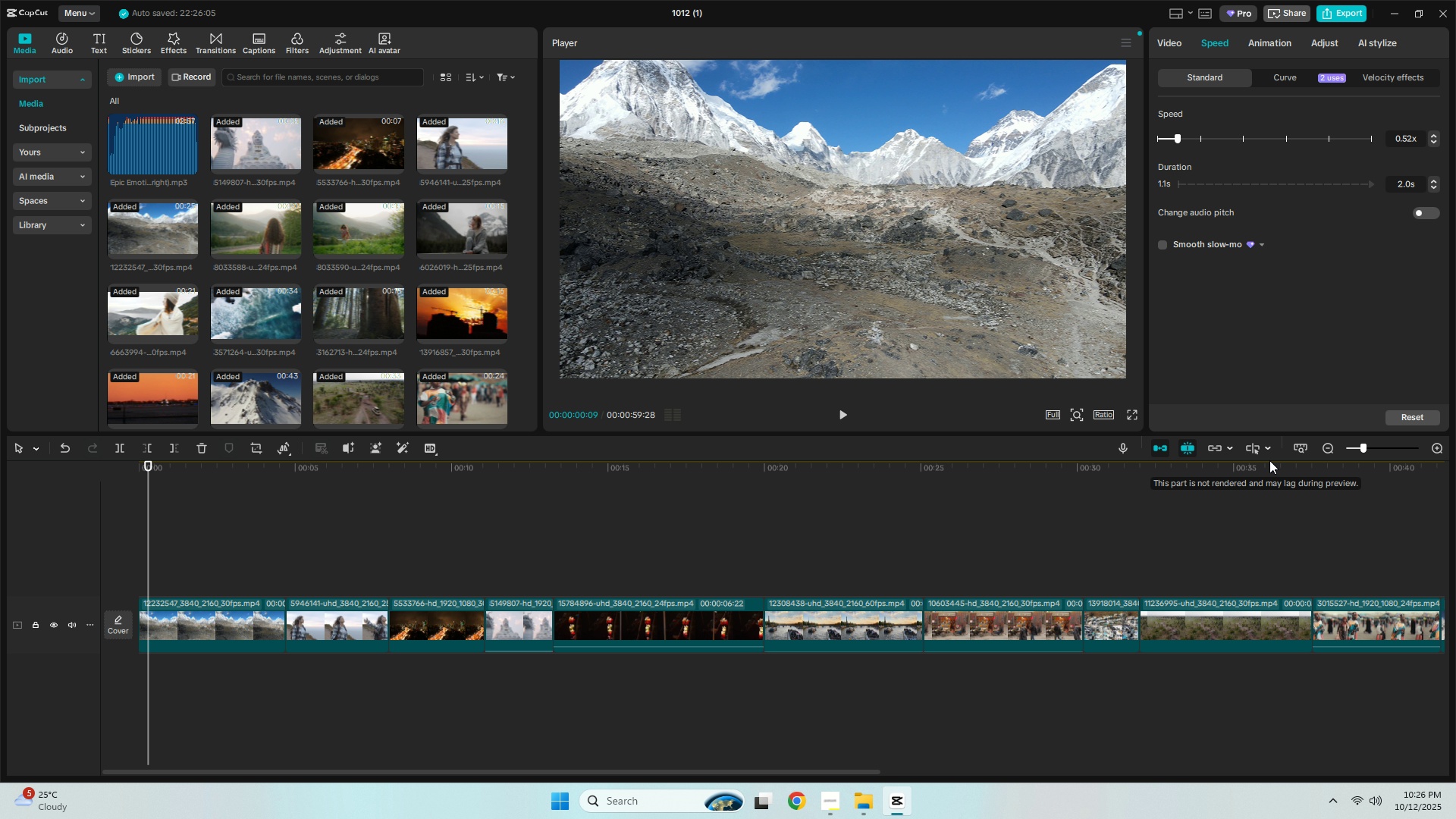 
key(Space)
 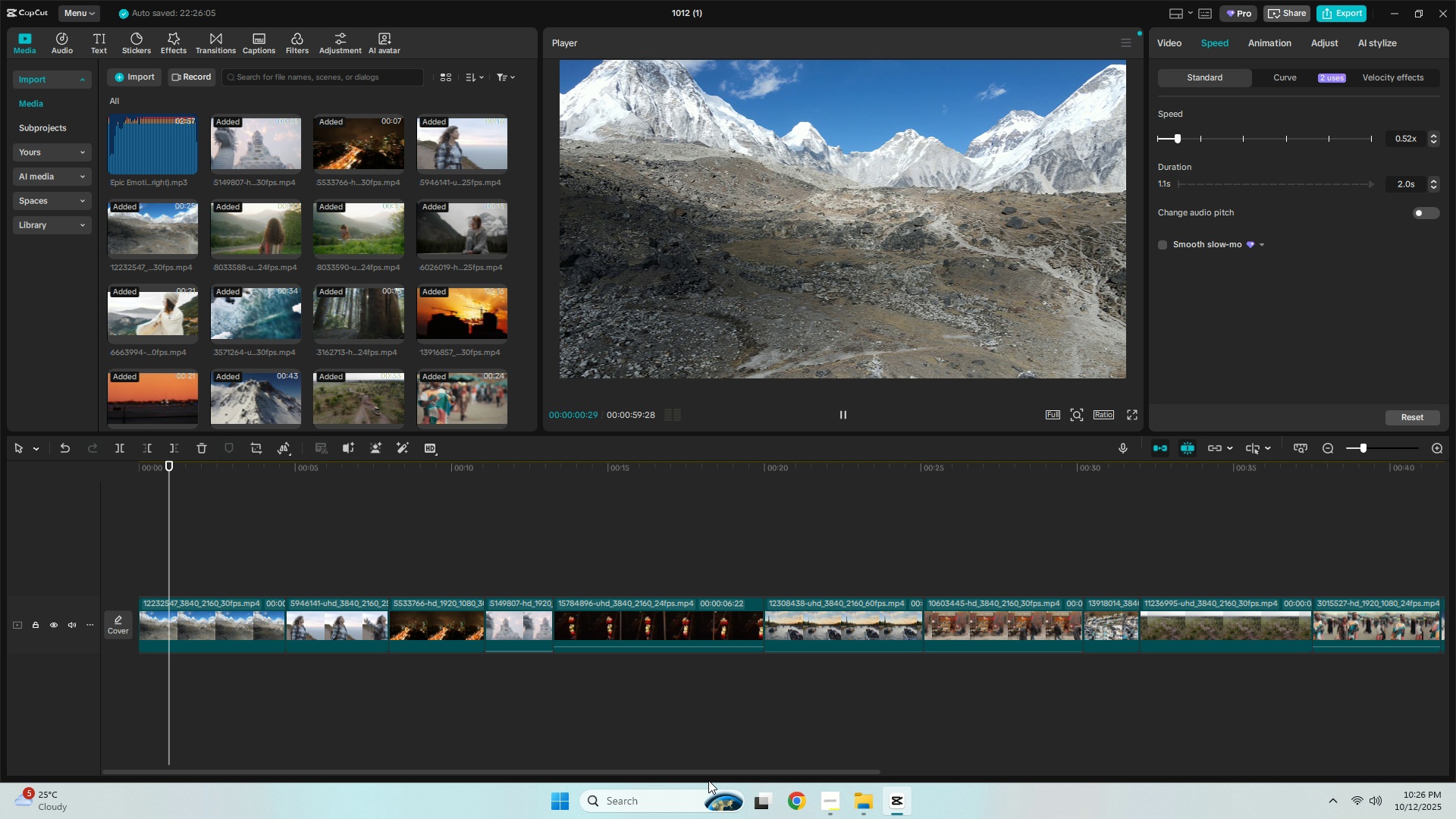 
left_click_drag(start_coordinate=[722, 773], to_coordinate=[1196, 758])
 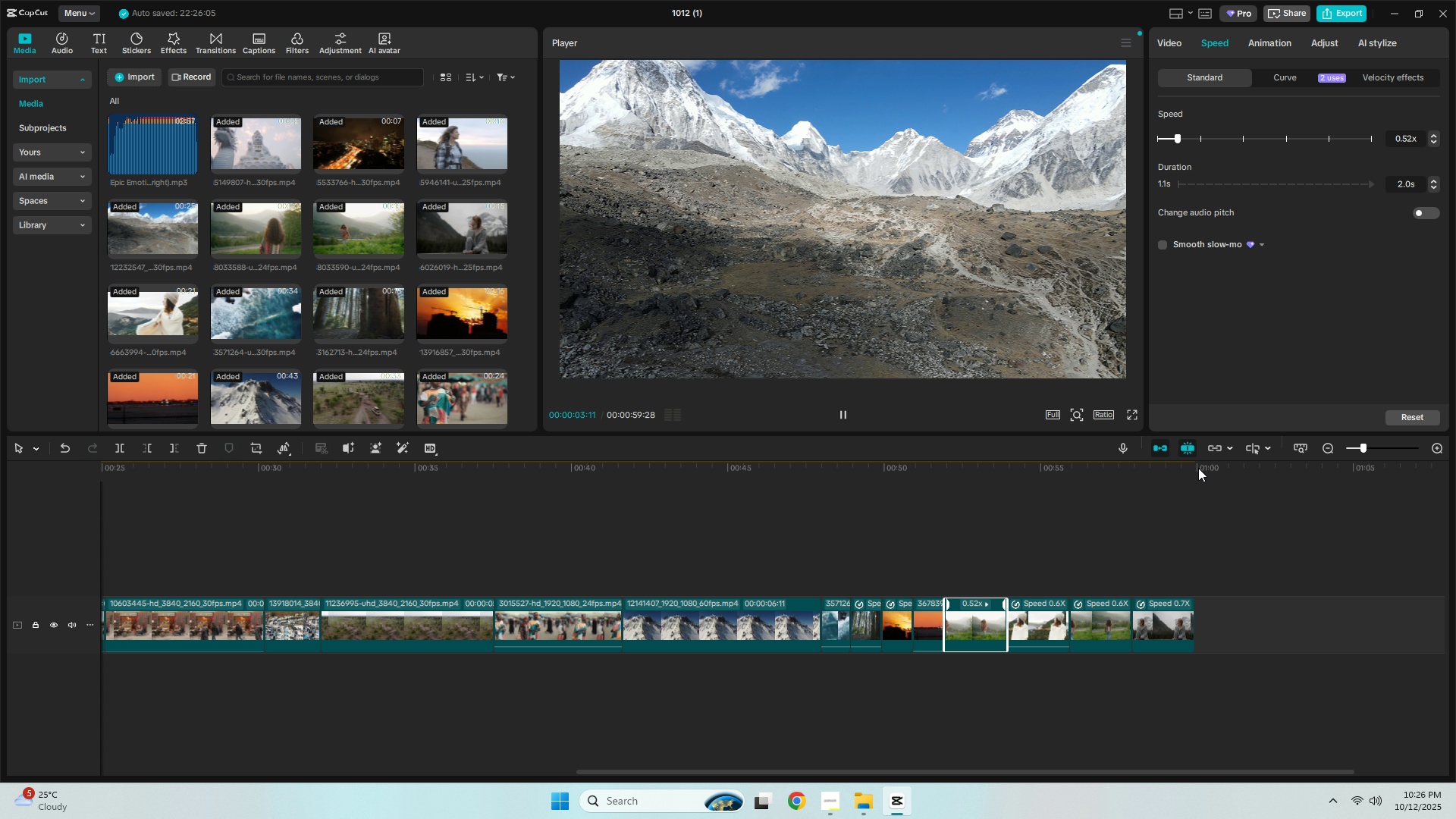 
left_click([1196, 468])
 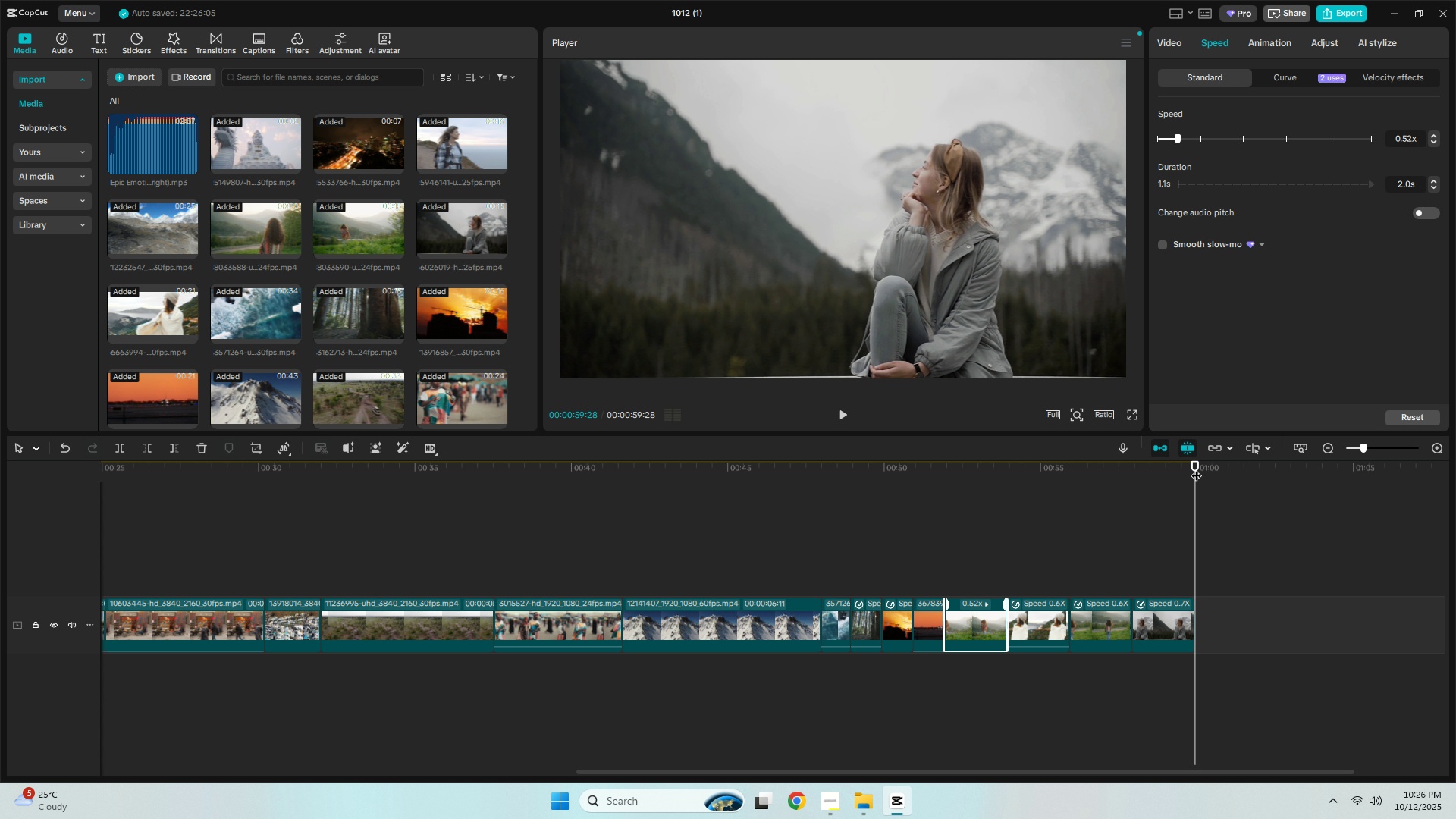 
key(Alt+AltLeft)
 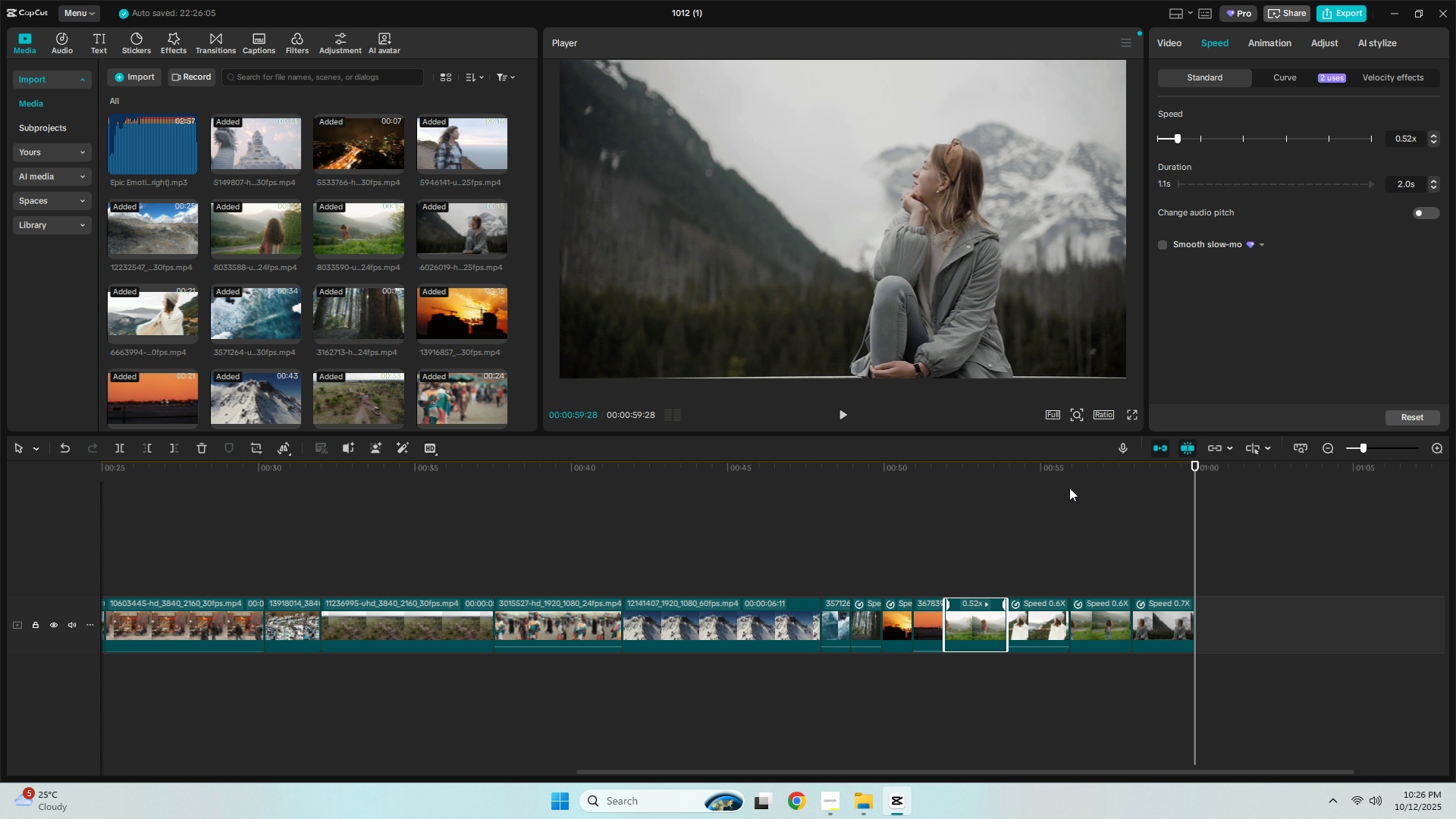 
key(Alt+Tab)